 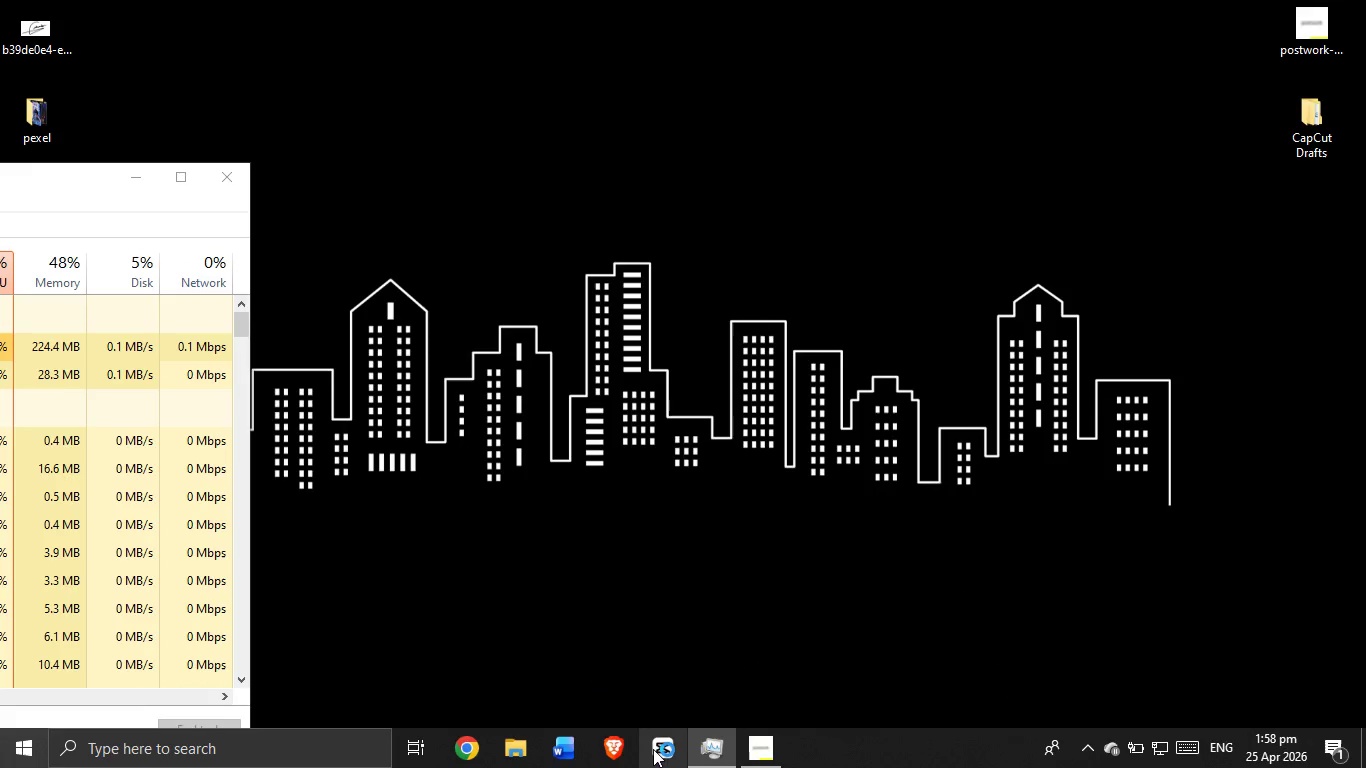 
mouse_move([707, 764])
 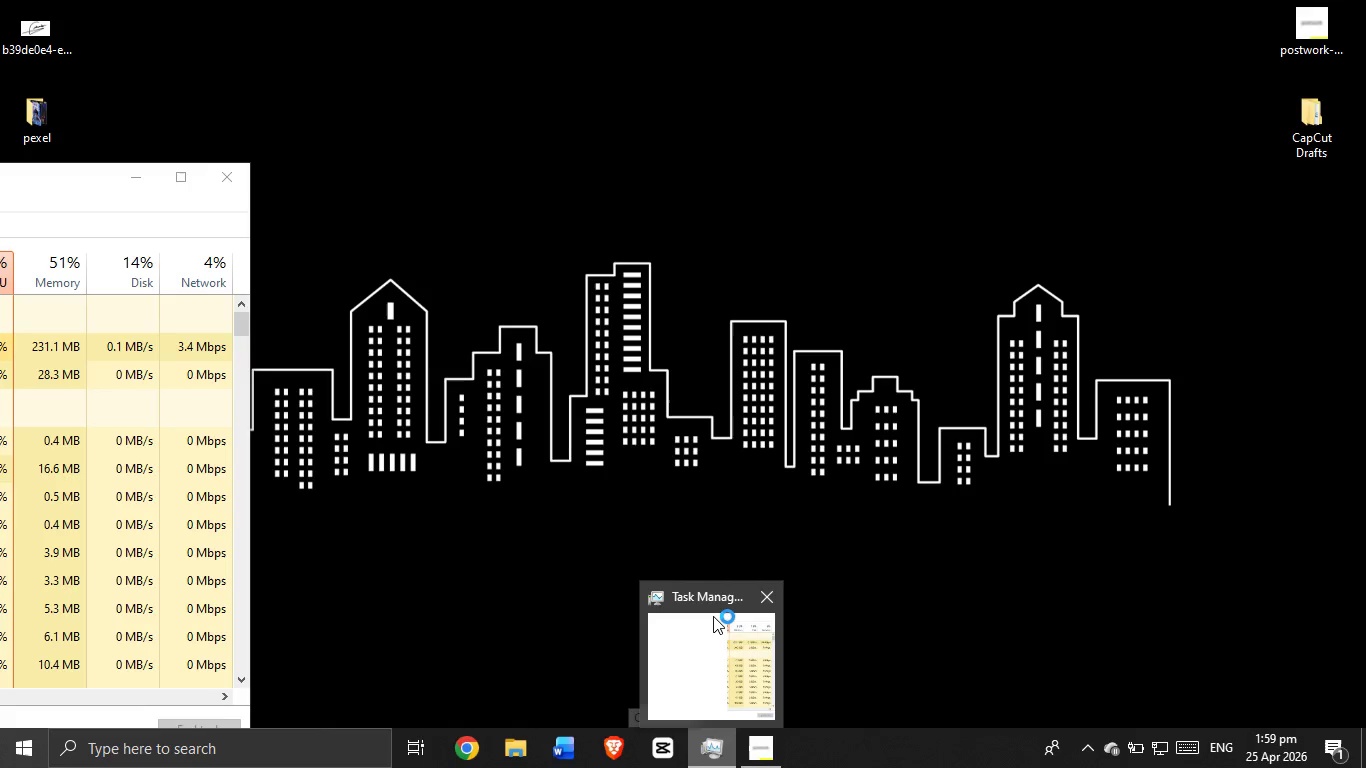 
mouse_move([691, 622])
 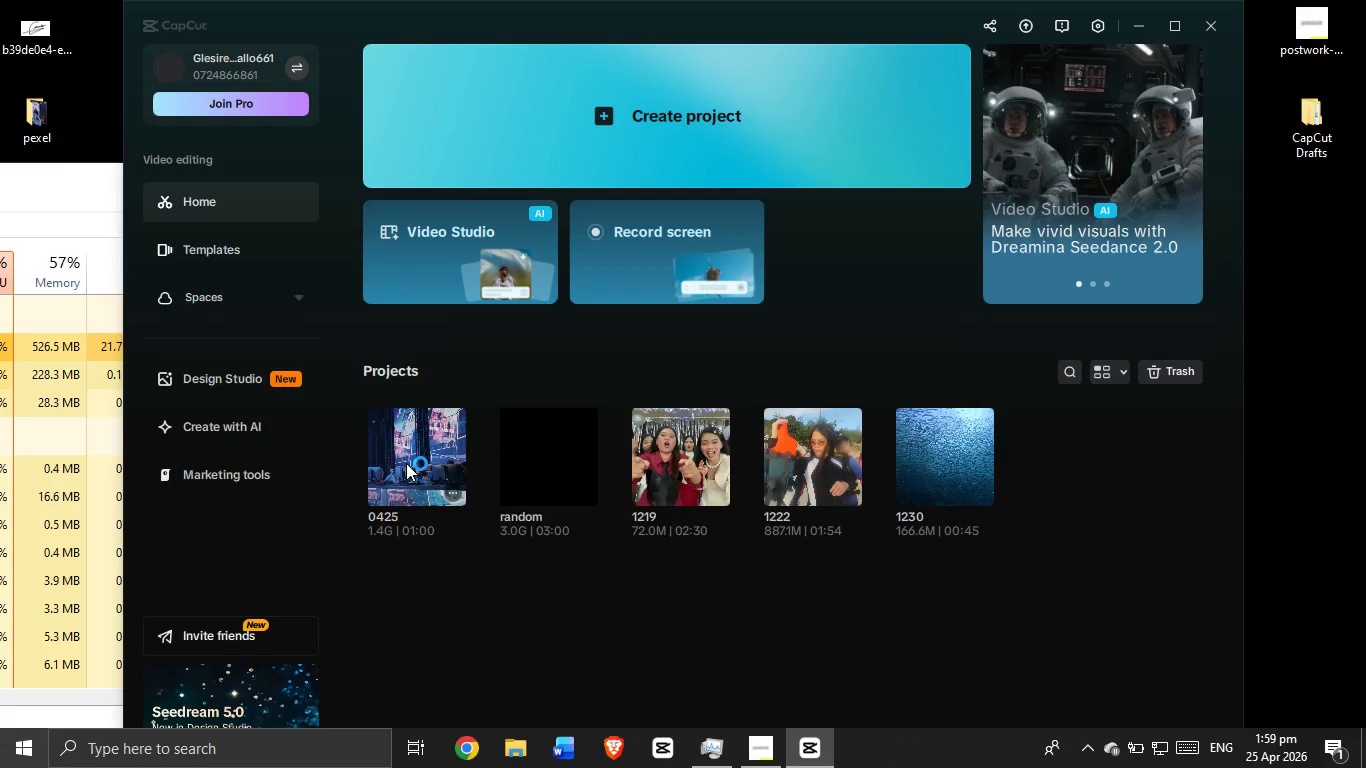 
left_click([406, 463])
 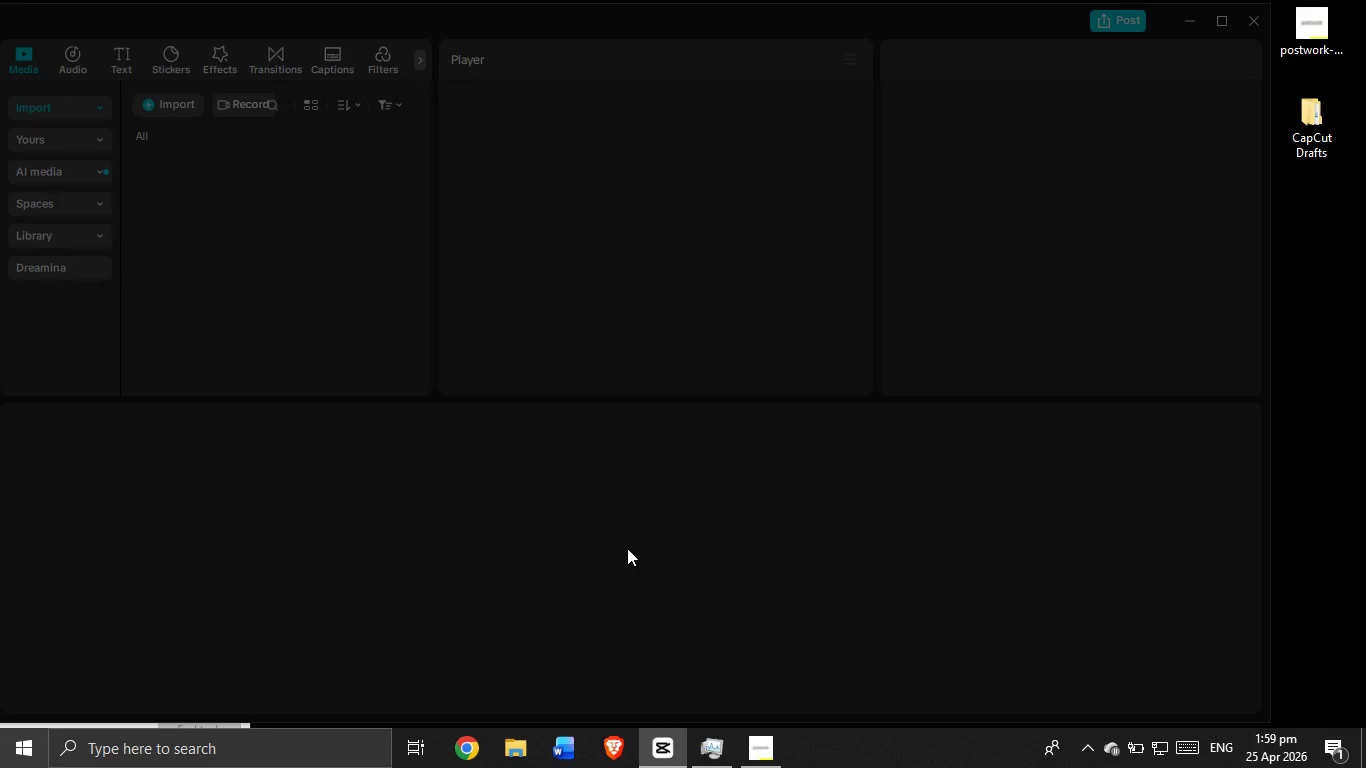 
wait(12.55)
 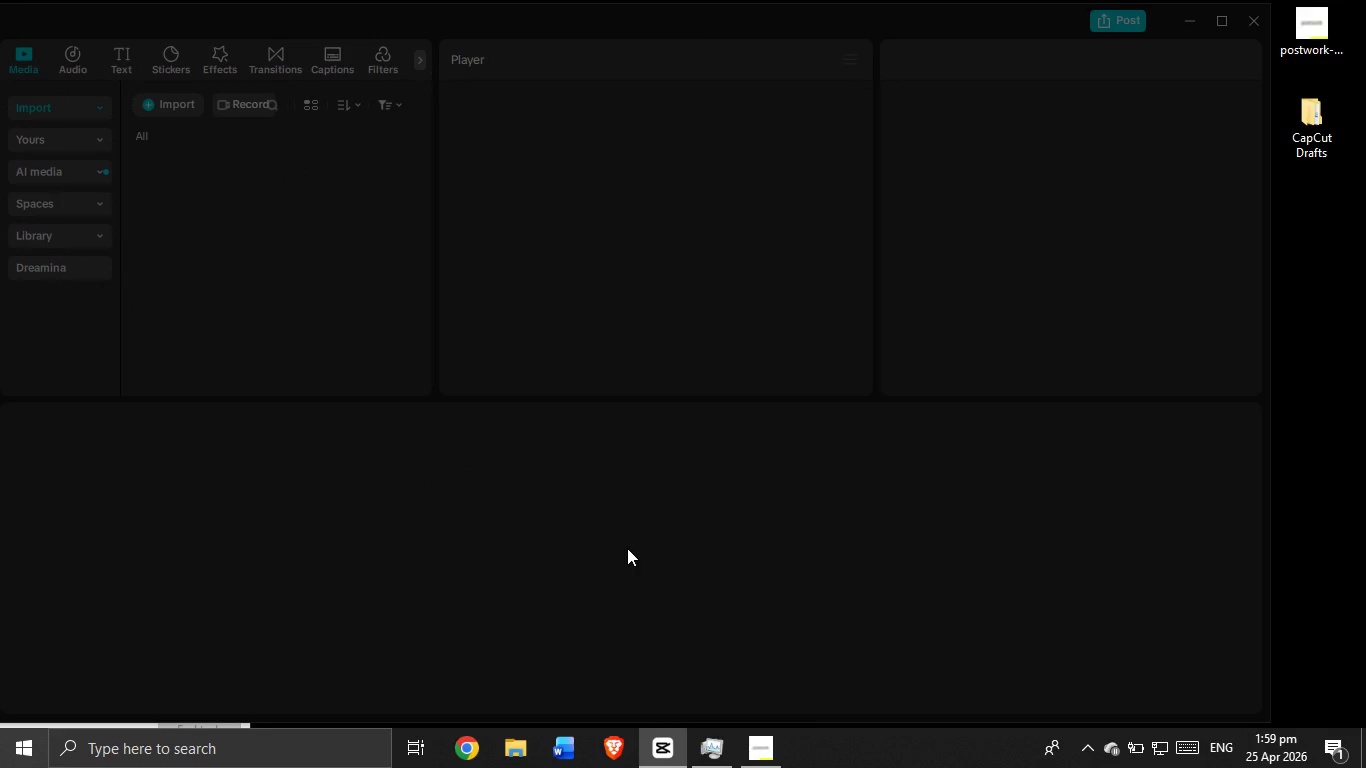 
left_click([768, 761])
 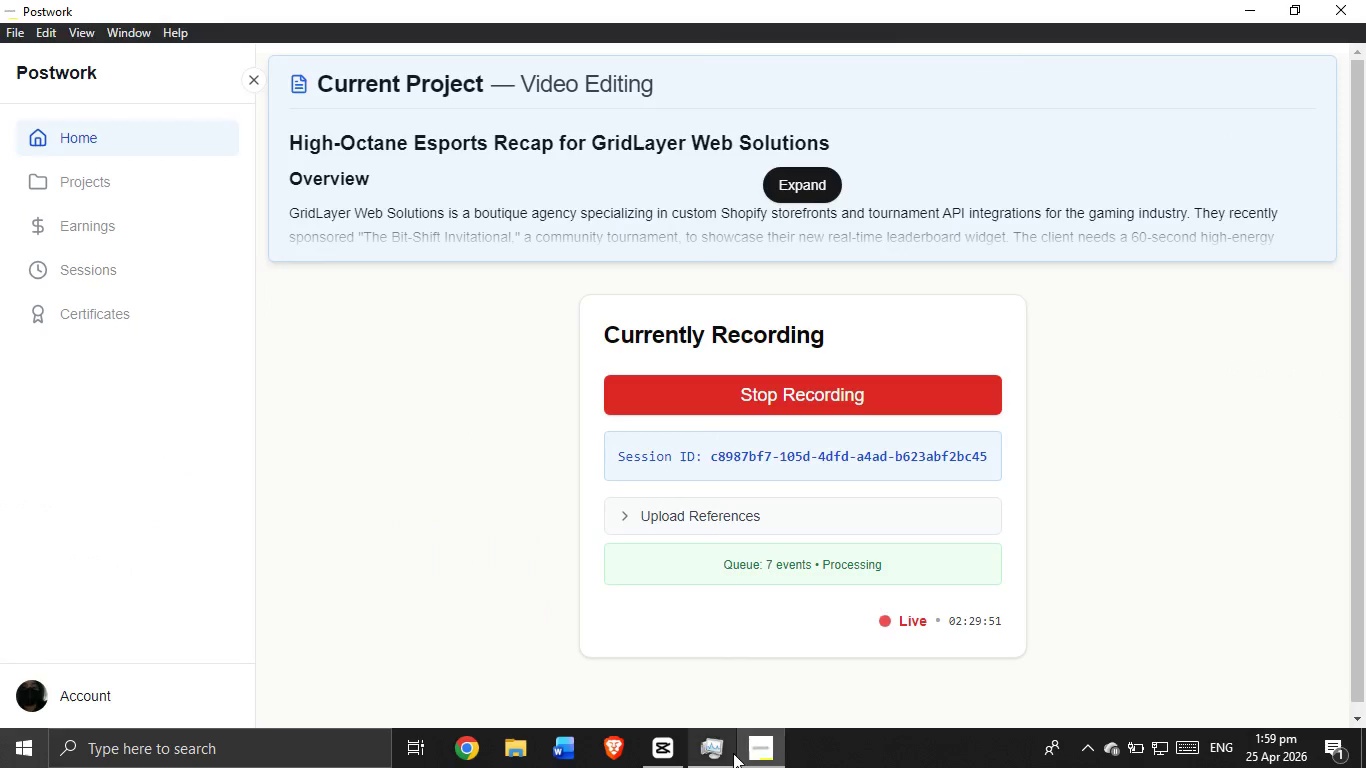 
left_click([733, 754])
 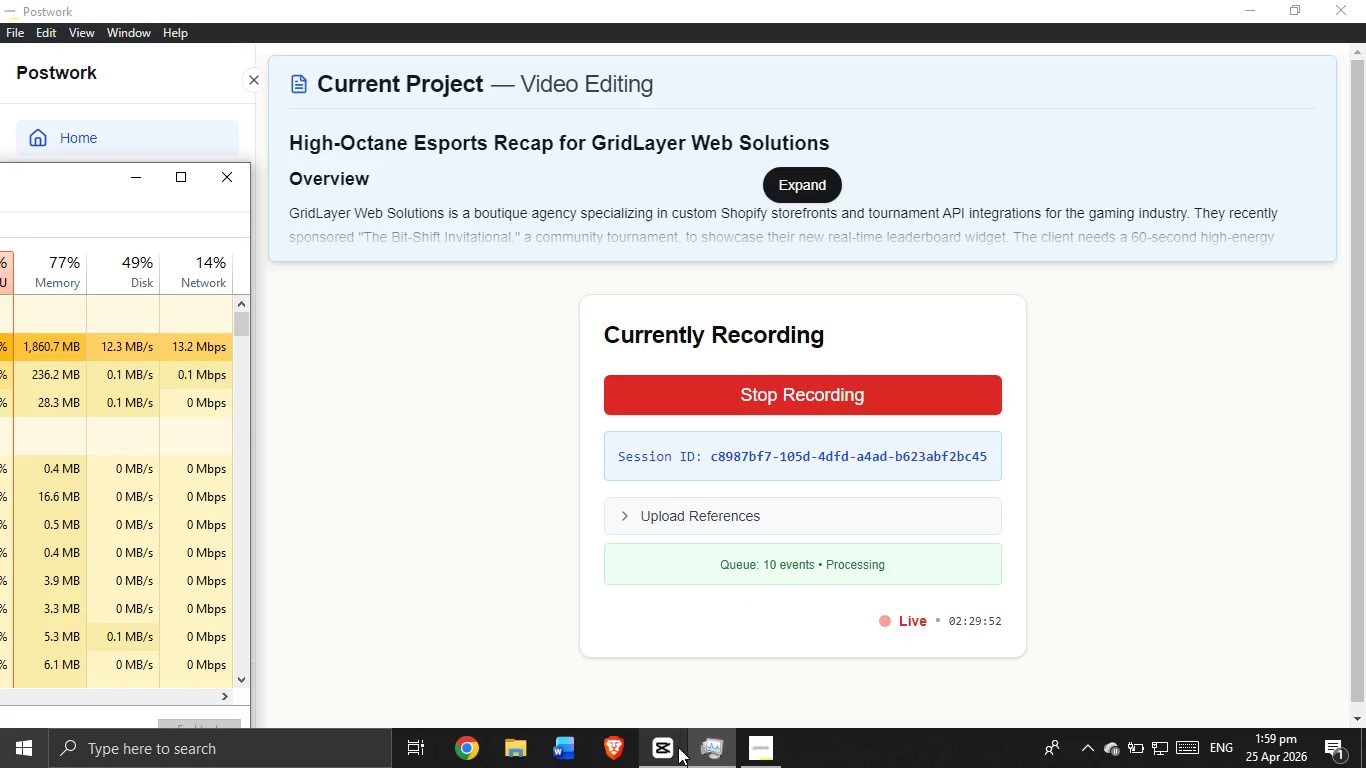 
left_click([678, 747])
 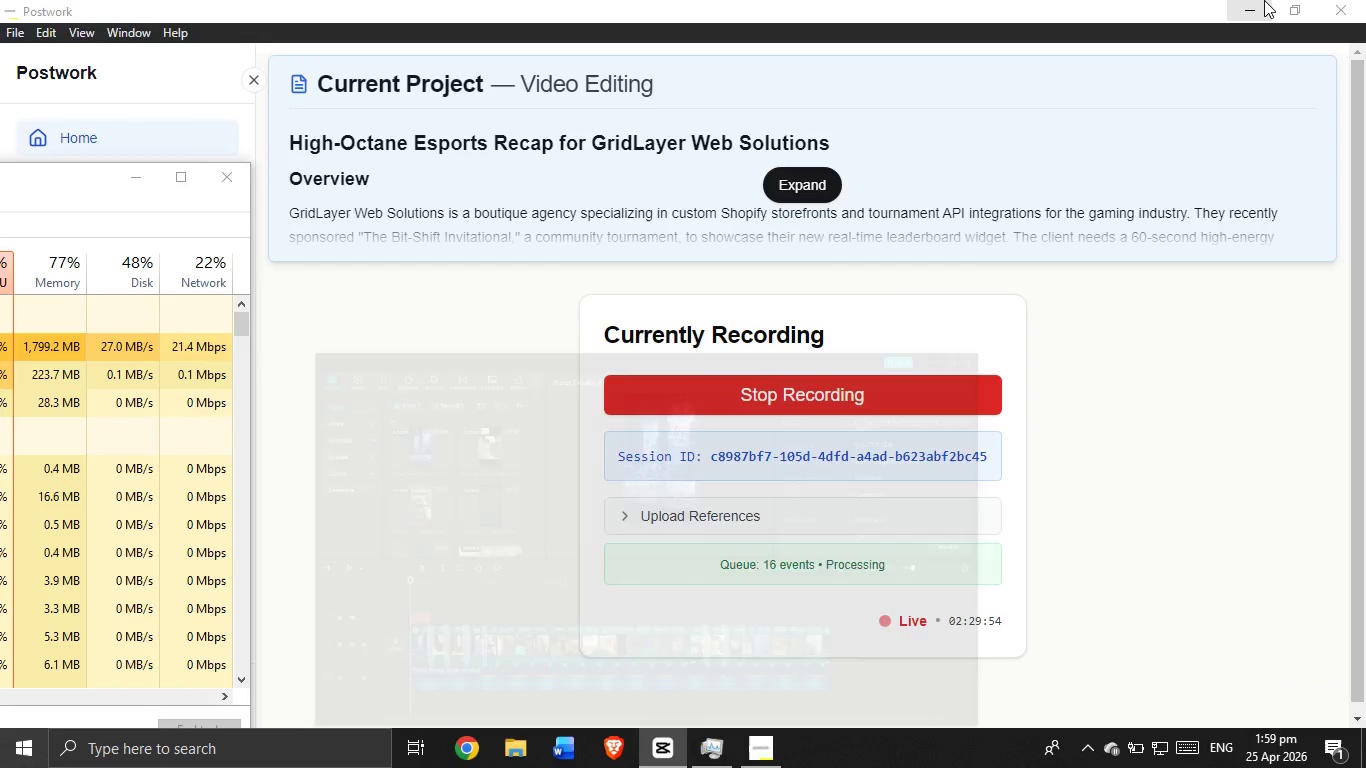 
left_click([1247, 7])
 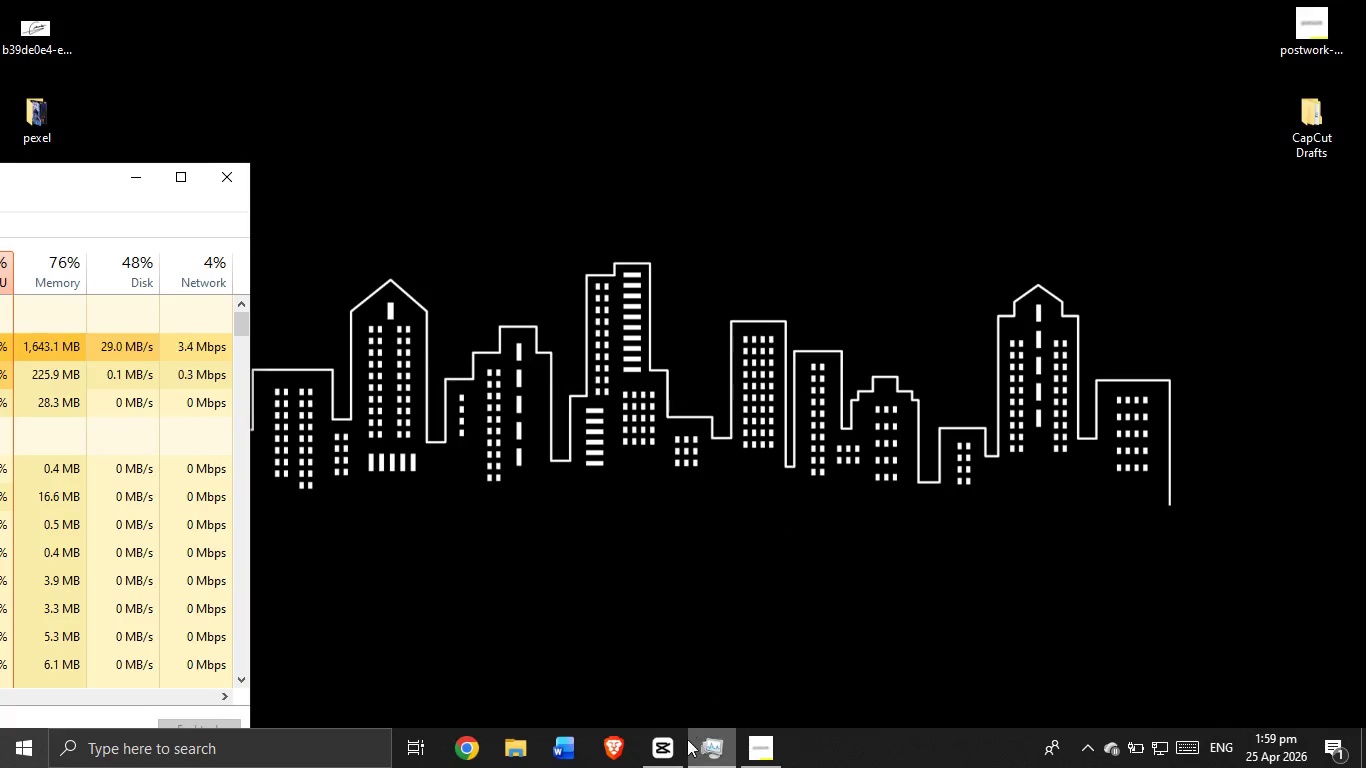 
left_click([681, 747])
 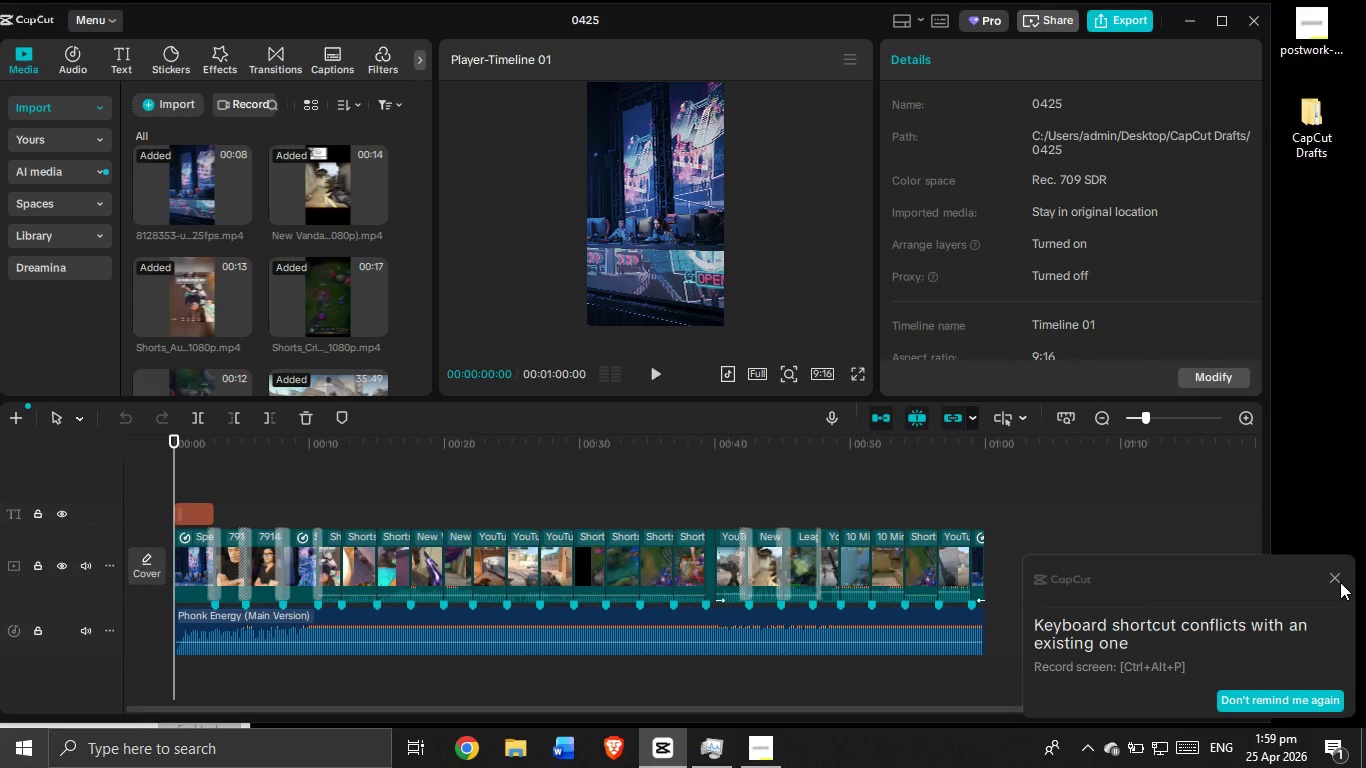 
left_click([1337, 578])
 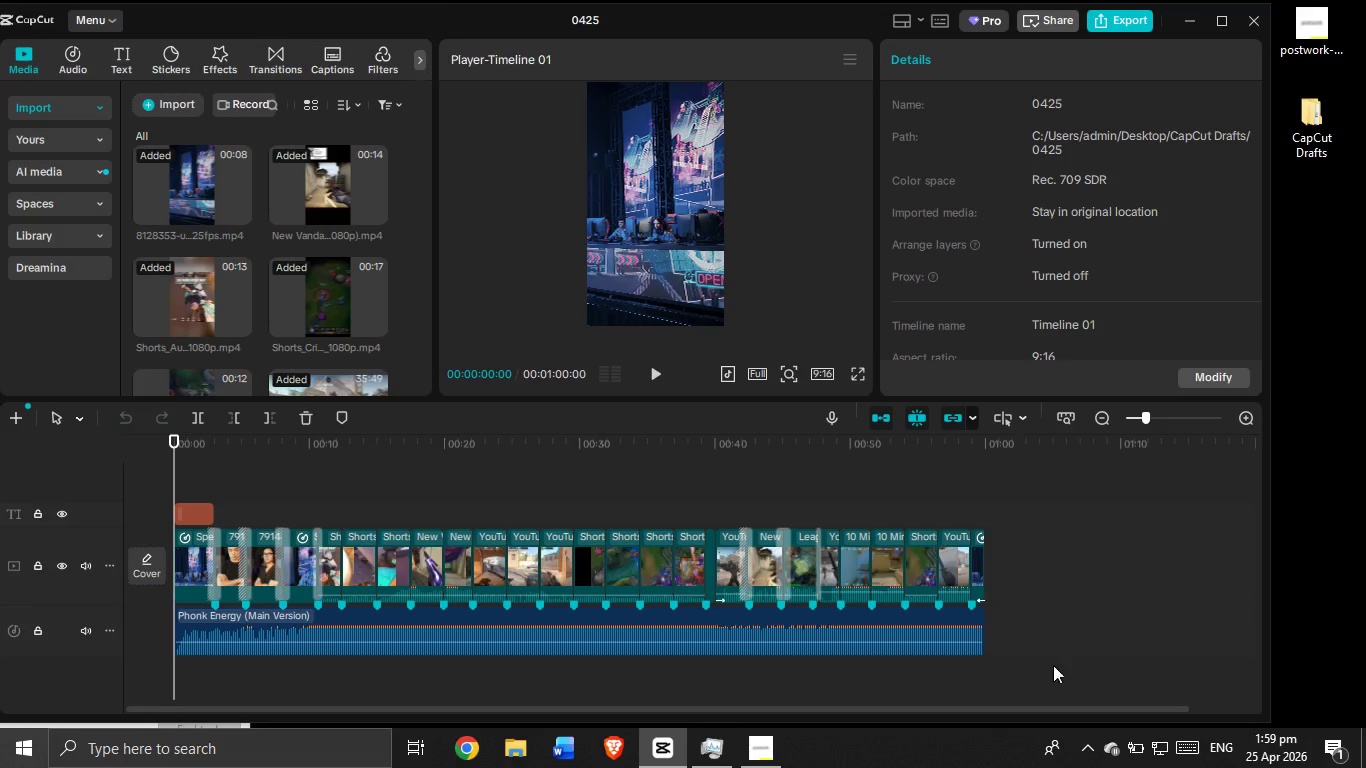 
wait(5.14)
 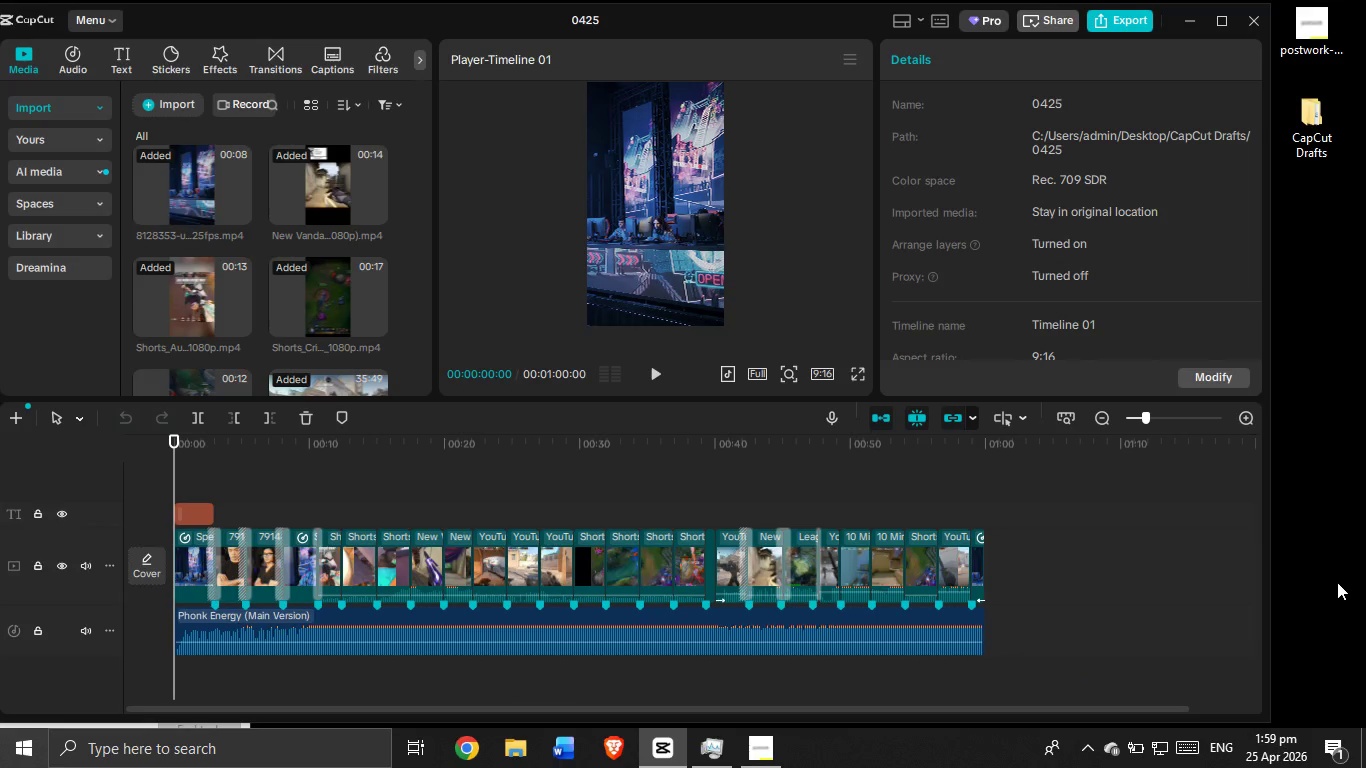 
hold_key(key=ControlLeft, duration=0.38)
hold_key(key=ControlLeft, duration=0.42)
scroll: coordinate [740, 523], scroll_direction: up, amount: 2.0
 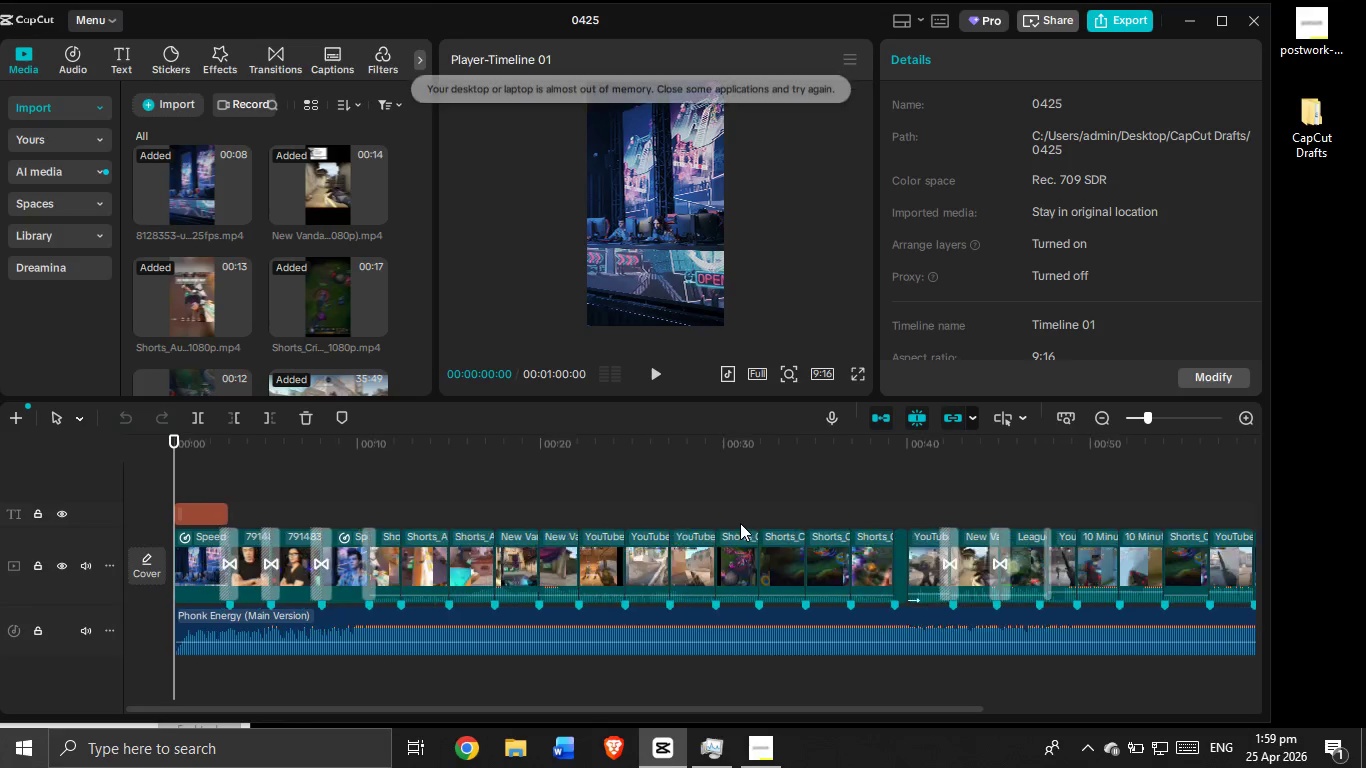 
left_click([1218, 21])
 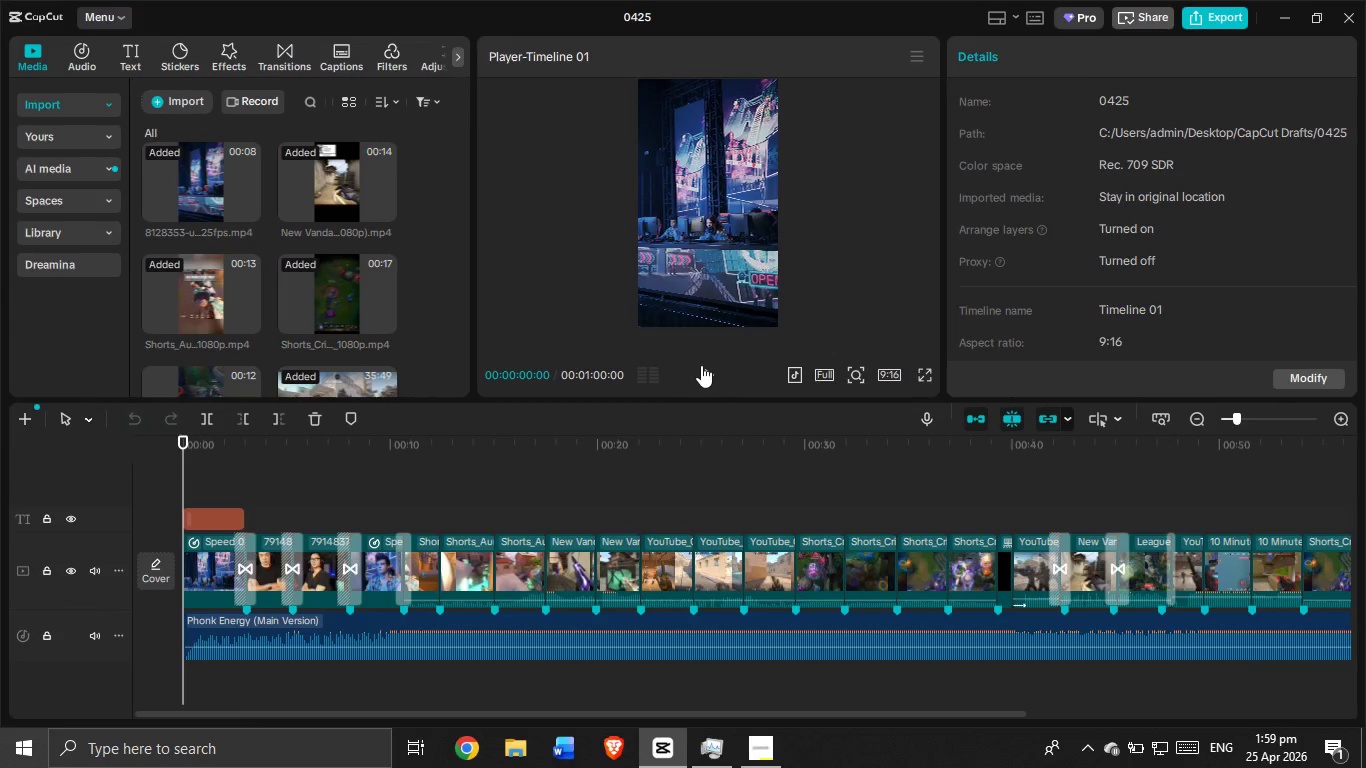 
left_click([706, 374])
 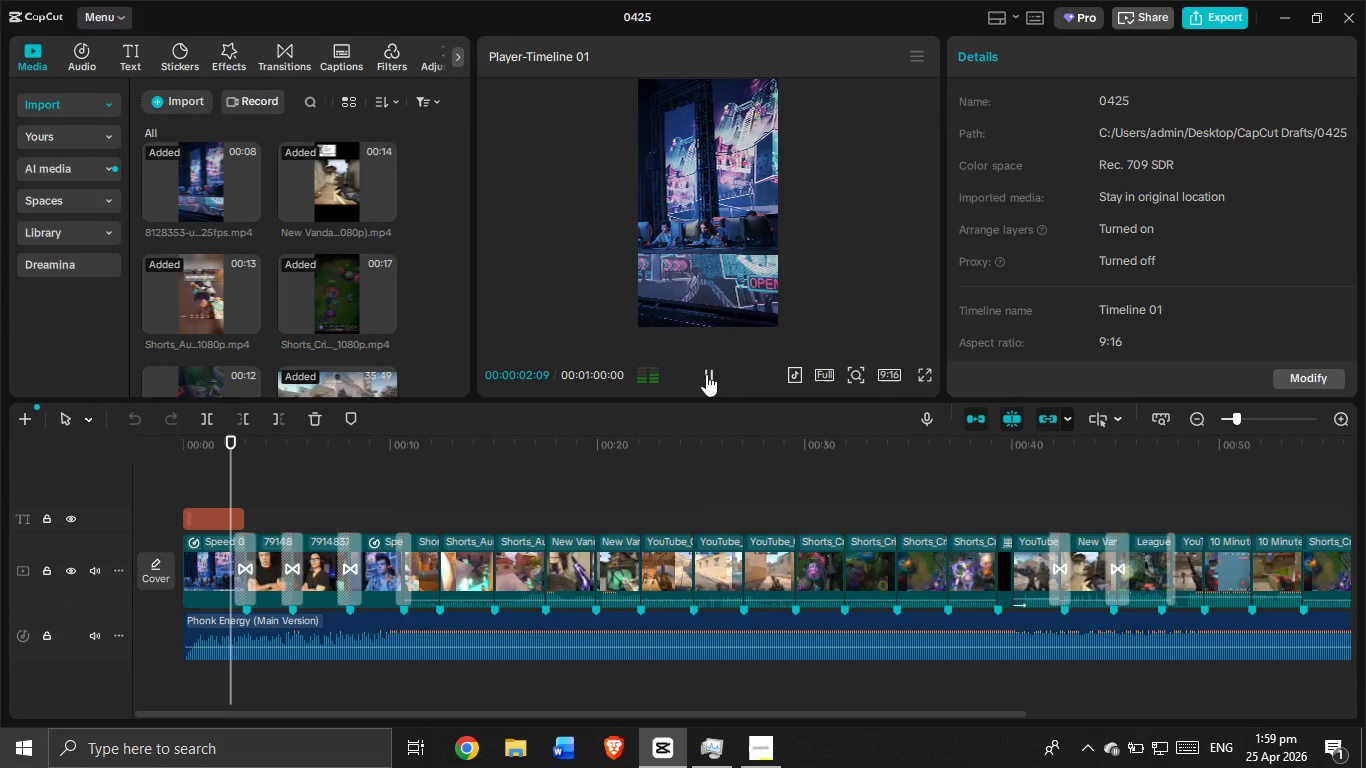 
left_click([706, 374])
 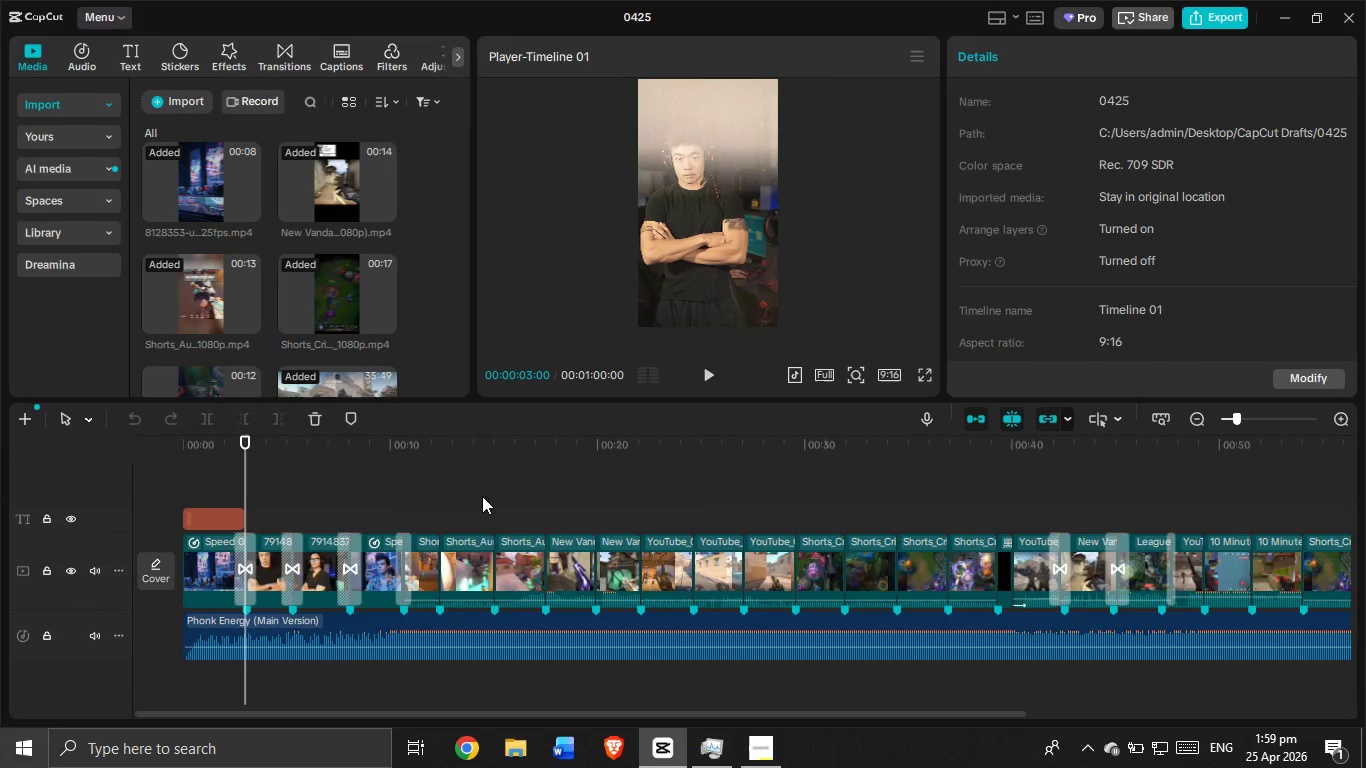 
key(Control+ControlLeft)
 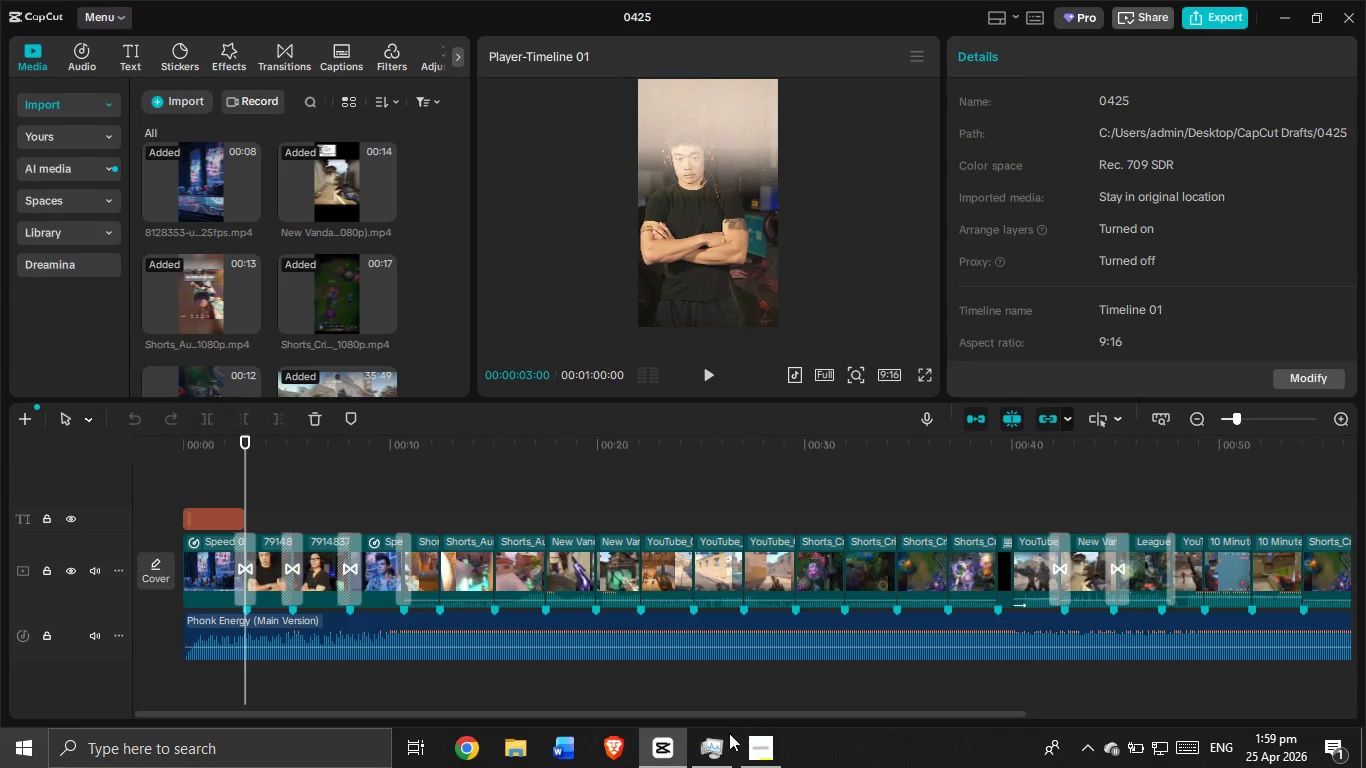 
left_click([724, 744])
 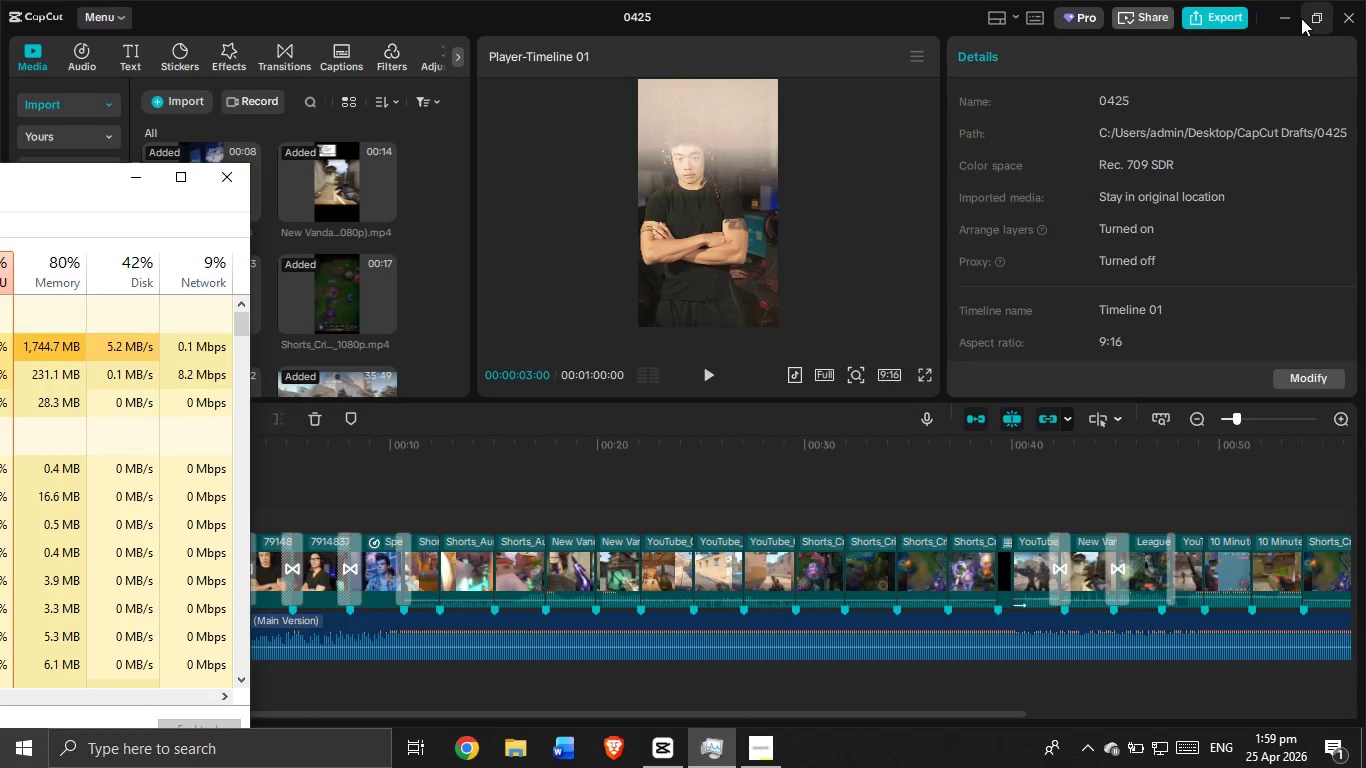 
left_click([1310, 13])
 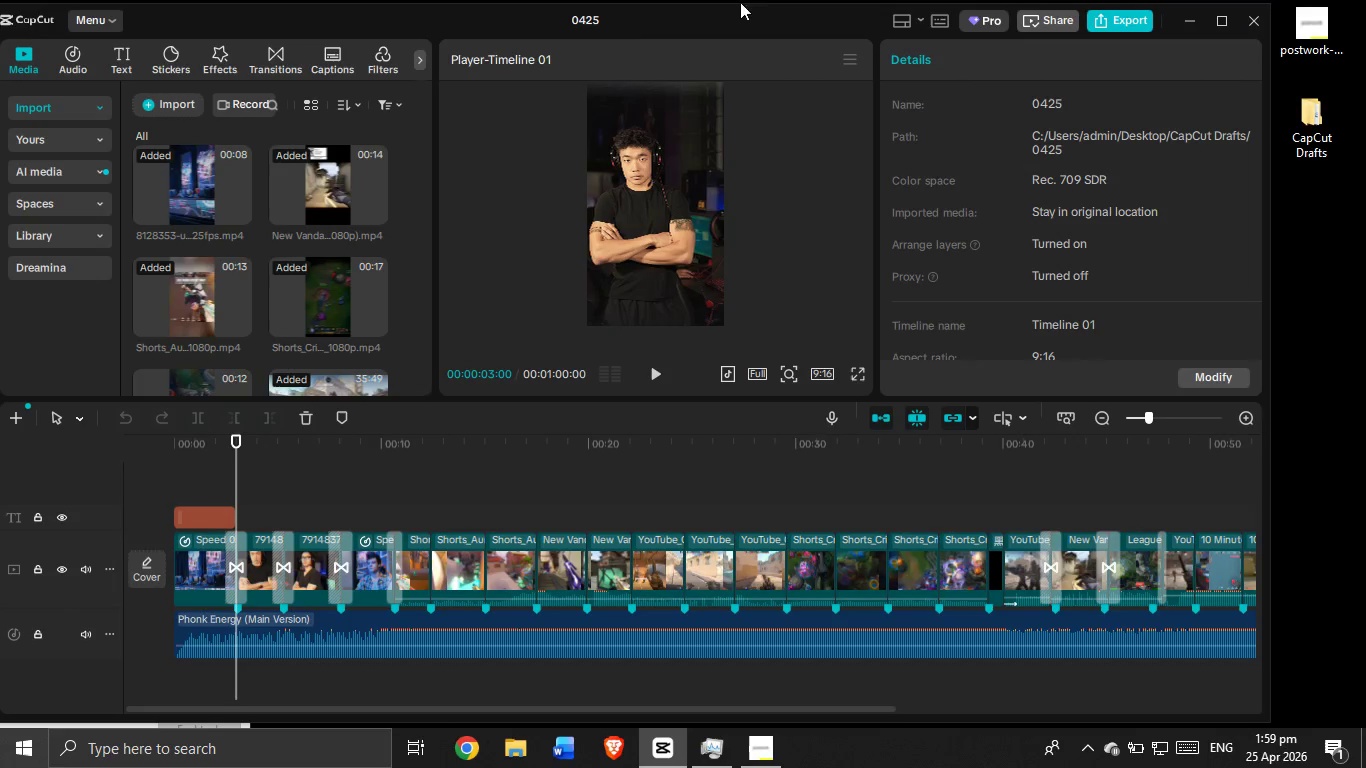 
left_click_drag(start_coordinate=[739, 21], to_coordinate=[850, 23])
 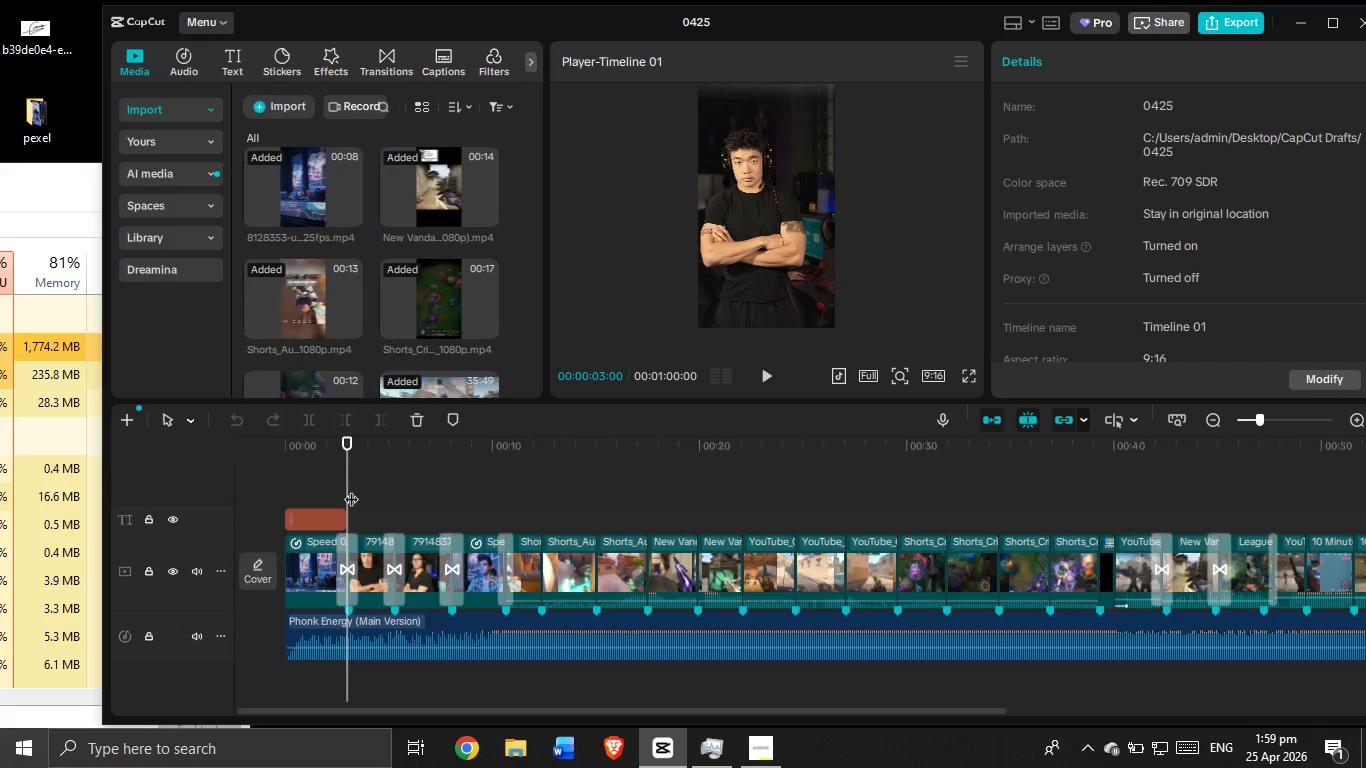 
left_click_drag(start_coordinate=[350, 488], to_coordinate=[223, 479])
 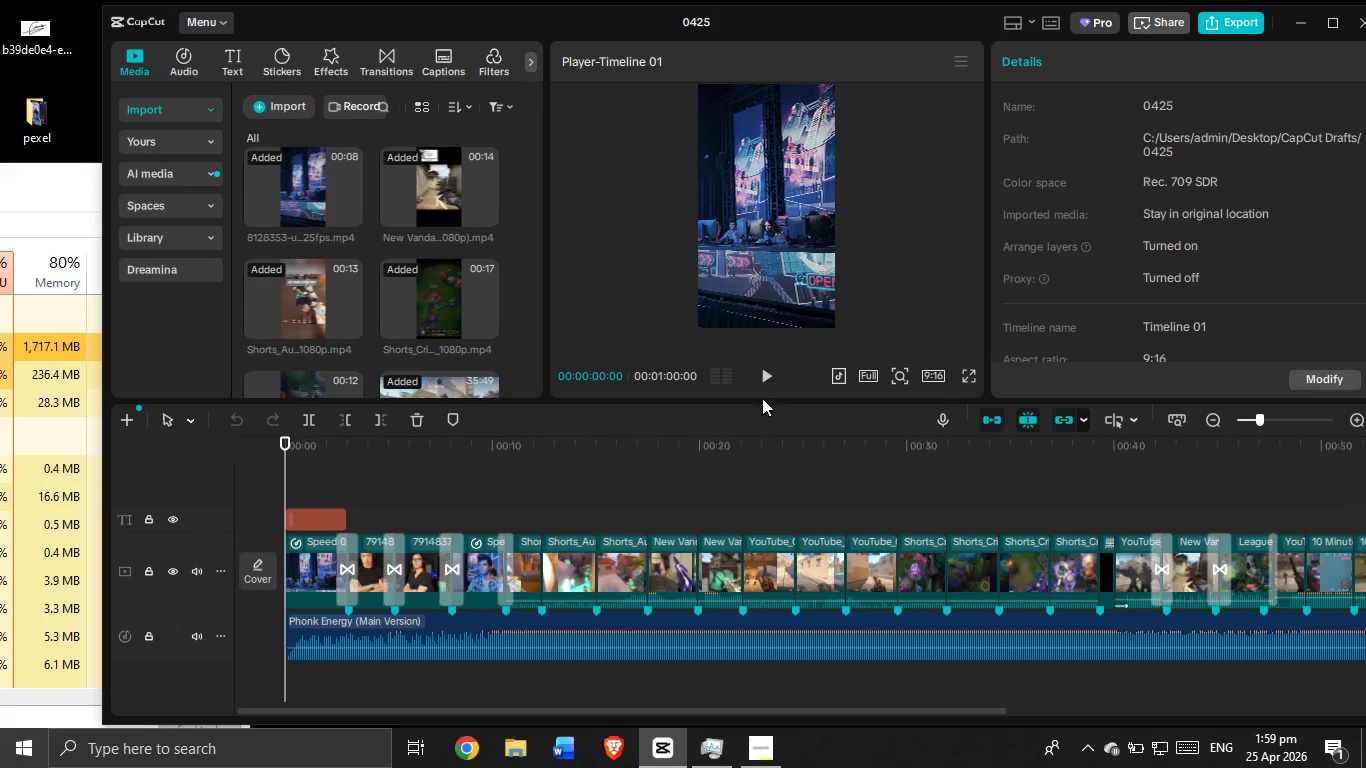 
left_click([771, 383])
 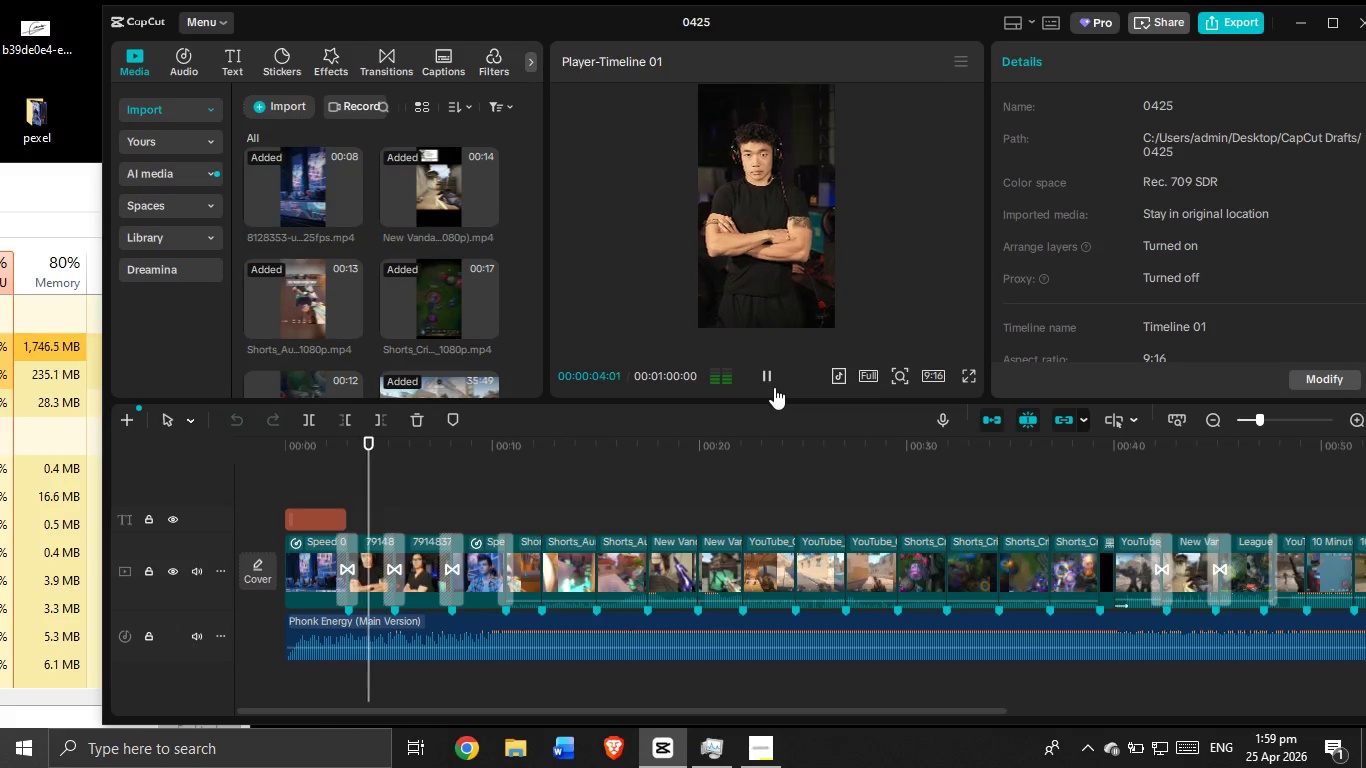 
wait(5.58)
 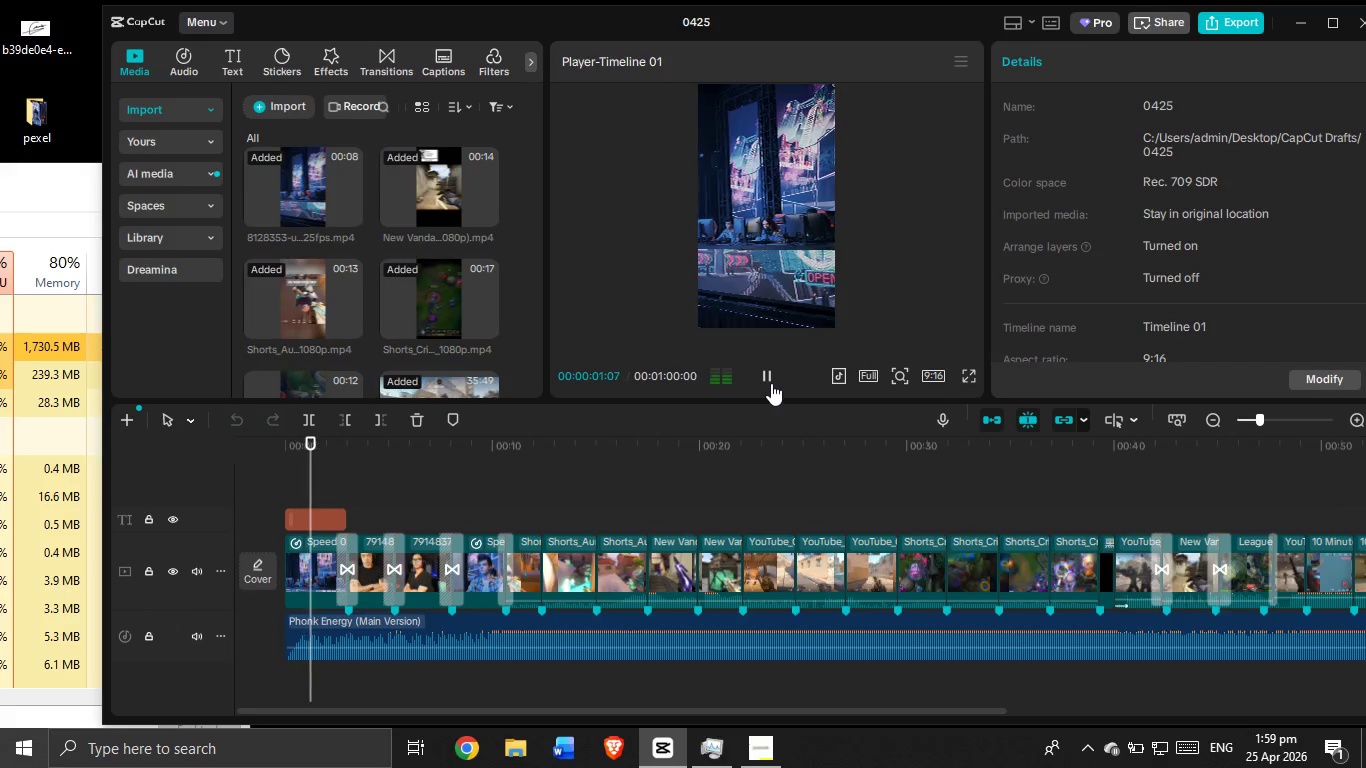 
left_click_drag(start_coordinate=[621, 712], to_coordinate=[601, 718])
 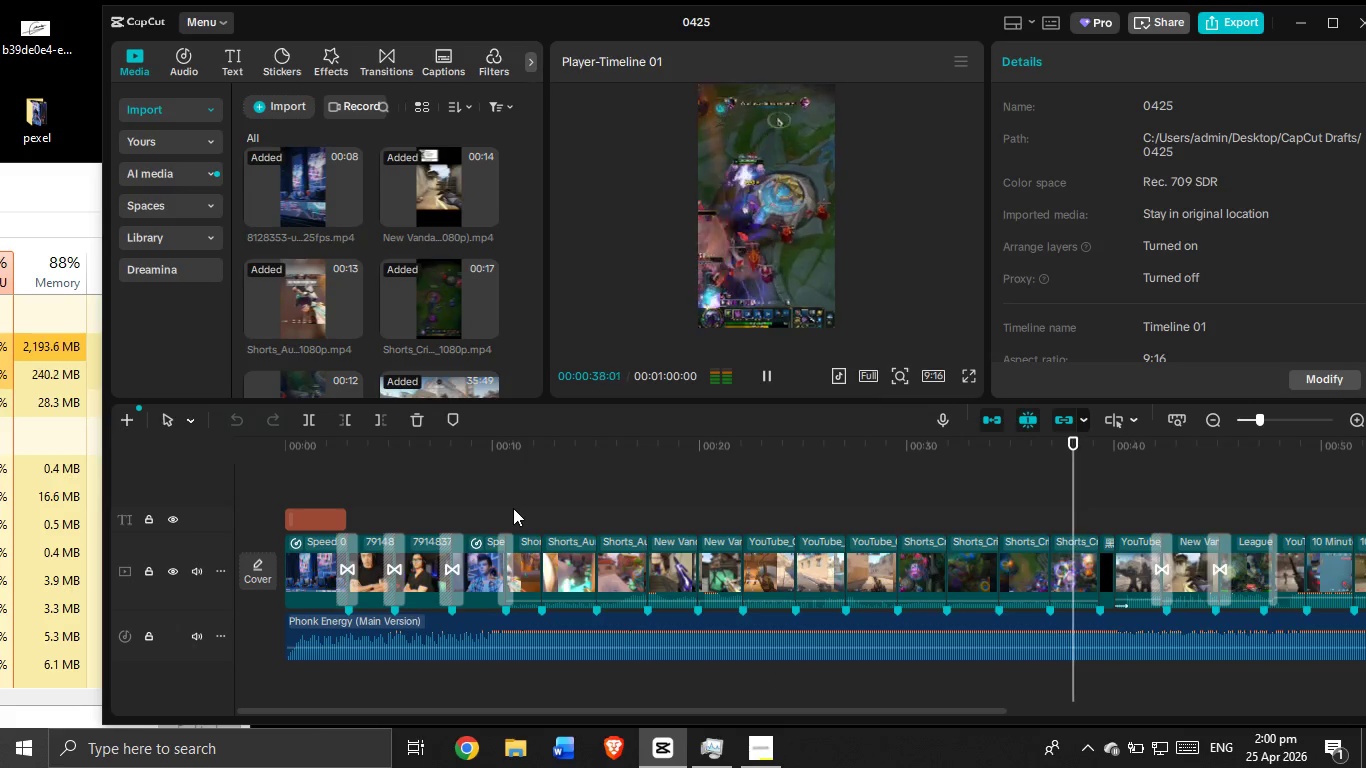 
wait(33.3)
 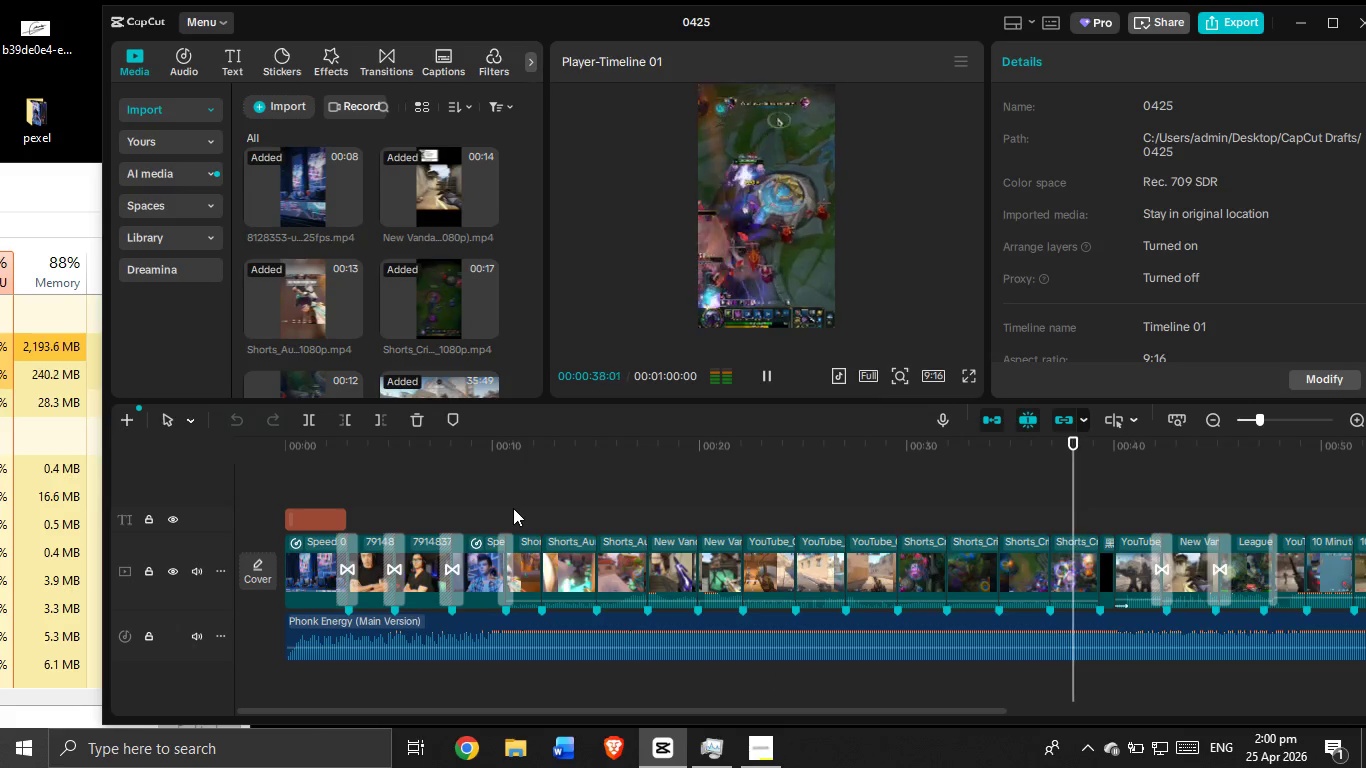 
left_click([516, 503])
 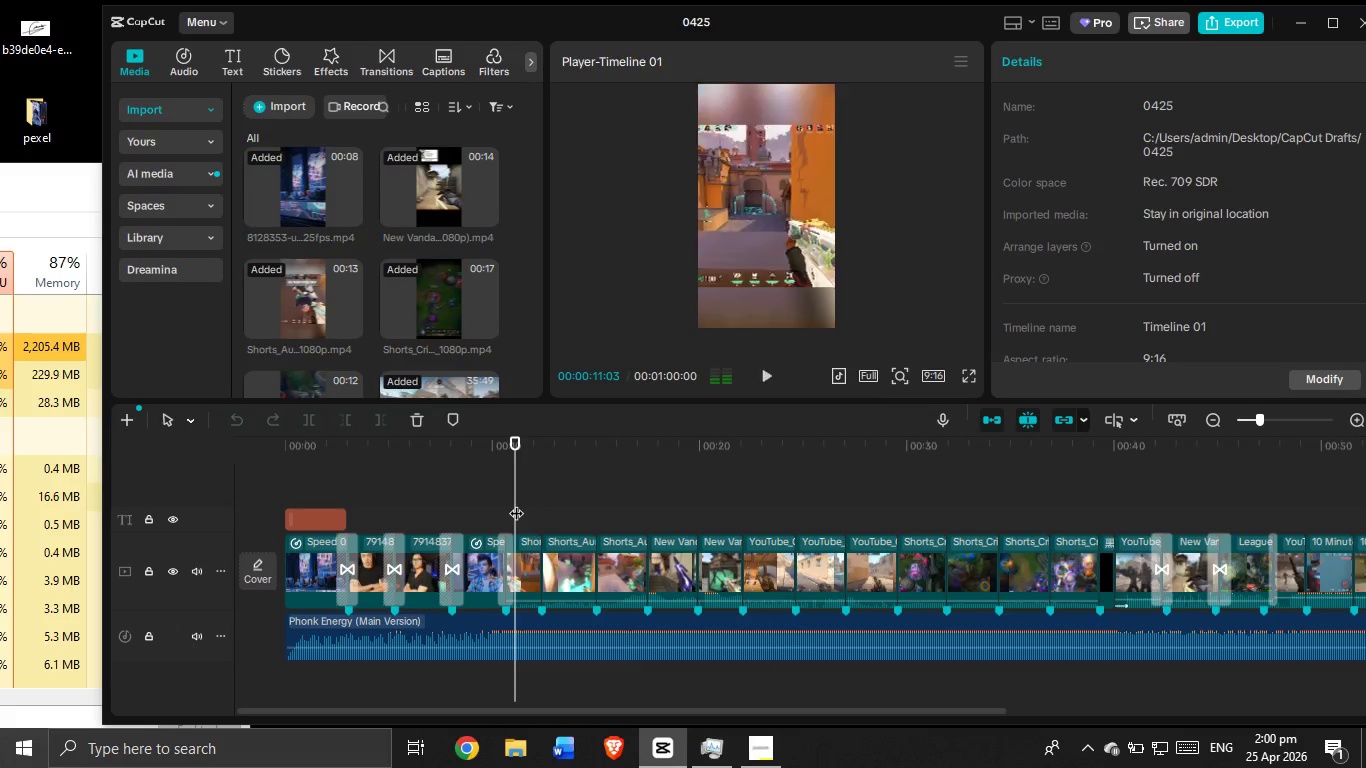 
left_click_drag(start_coordinate=[516, 503], to_coordinate=[283, 482])
 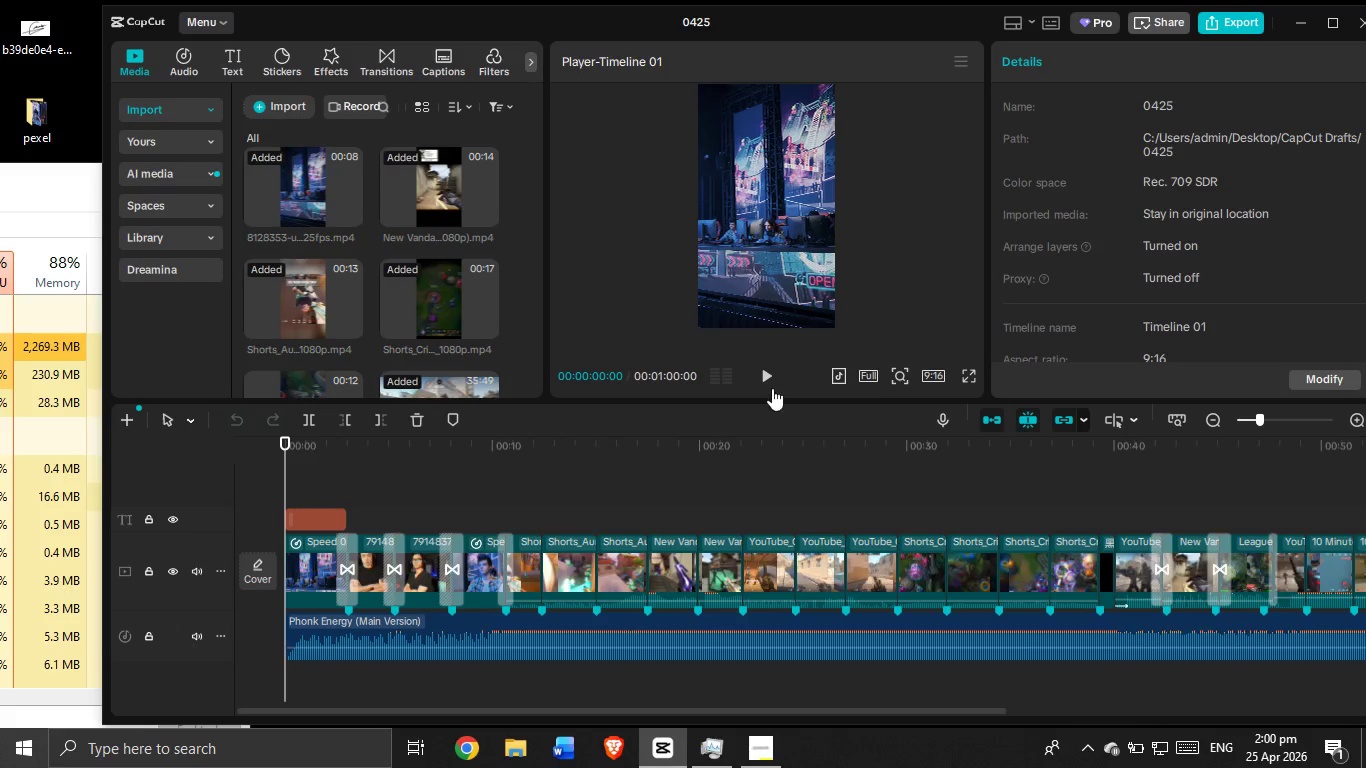 
left_click([767, 382])
 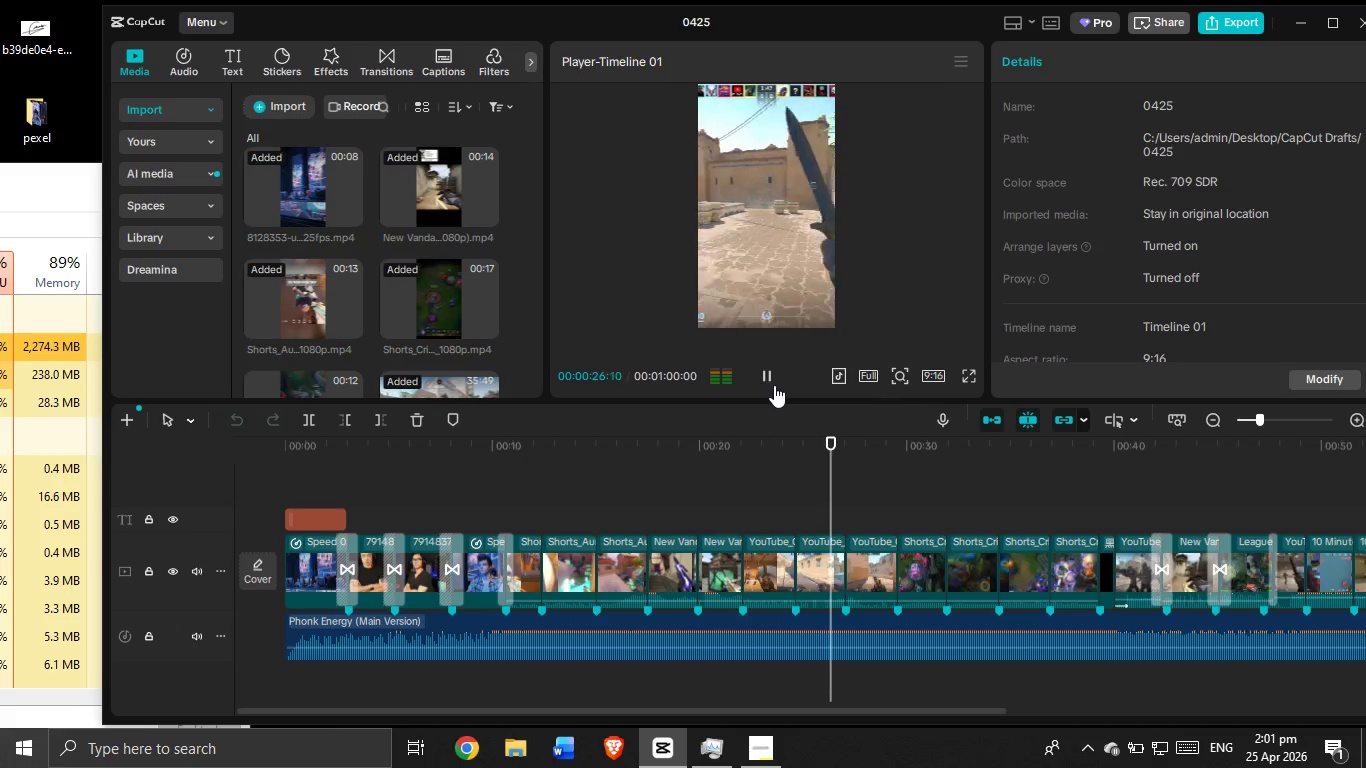 
wait(31.47)
 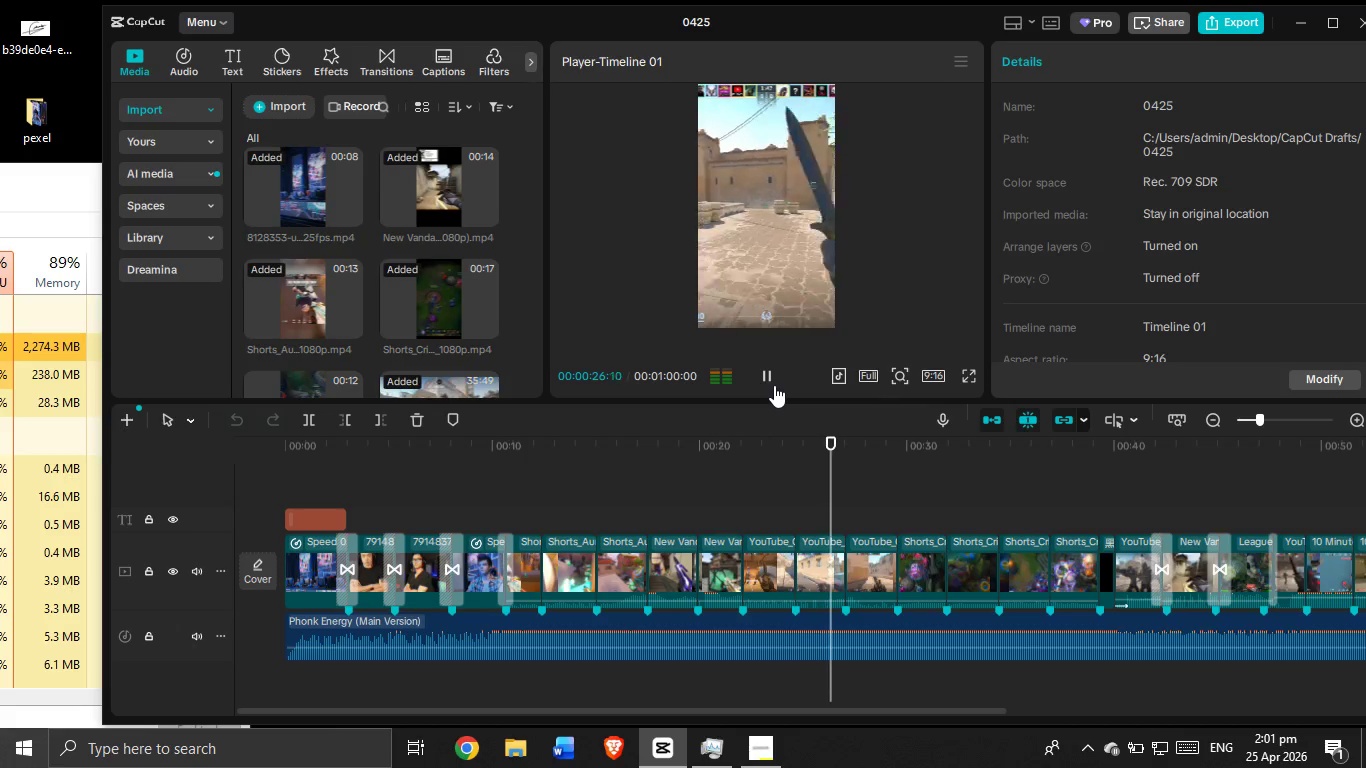 
left_click_drag(start_coordinate=[939, 487], to_coordinate=[282, 497])
 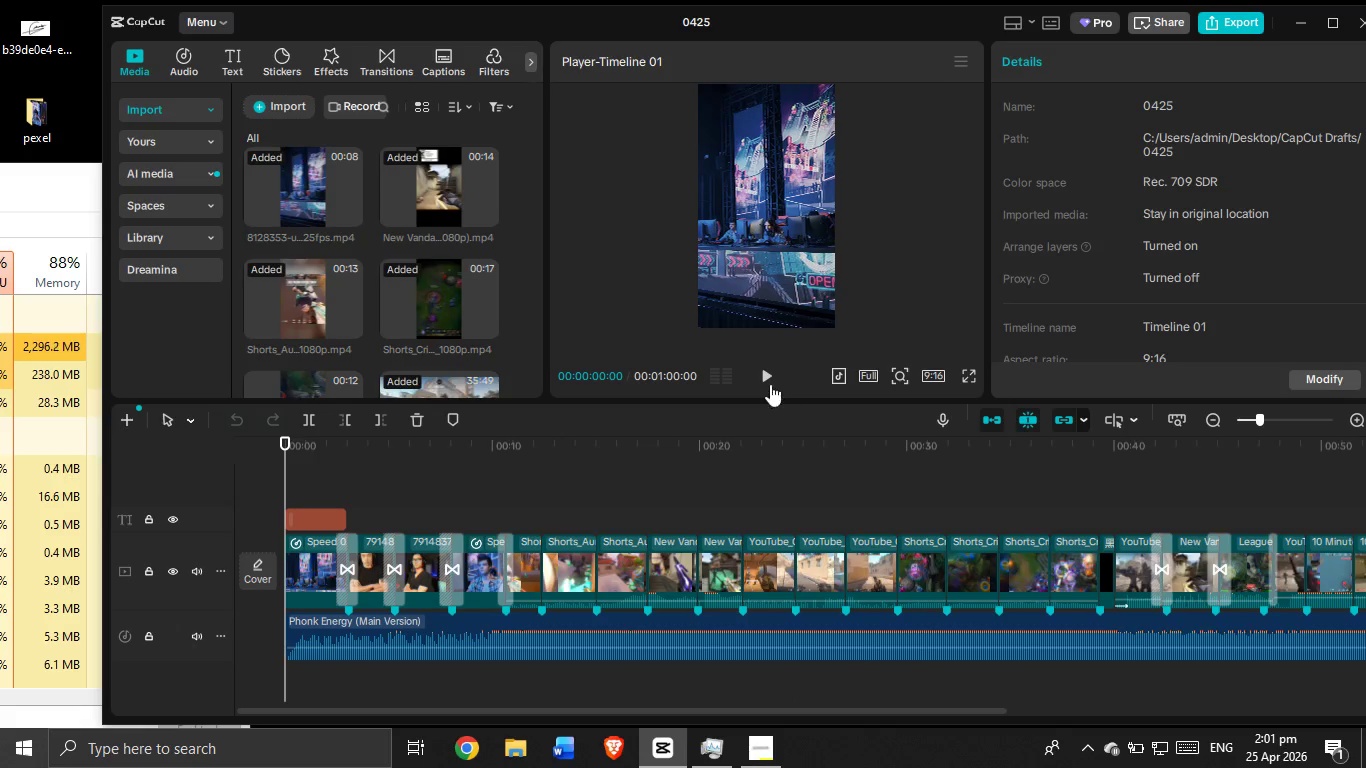 
left_click([770, 384])
 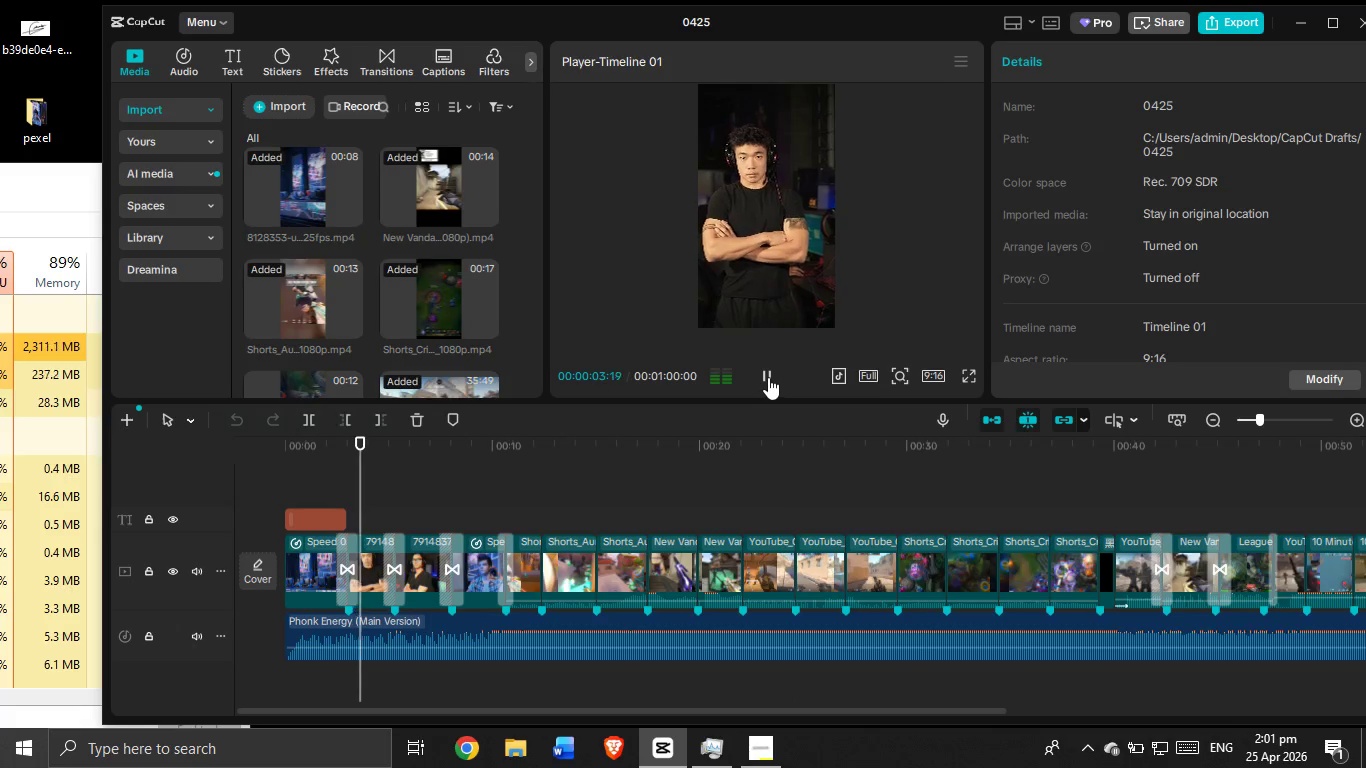 
wait(5.12)
 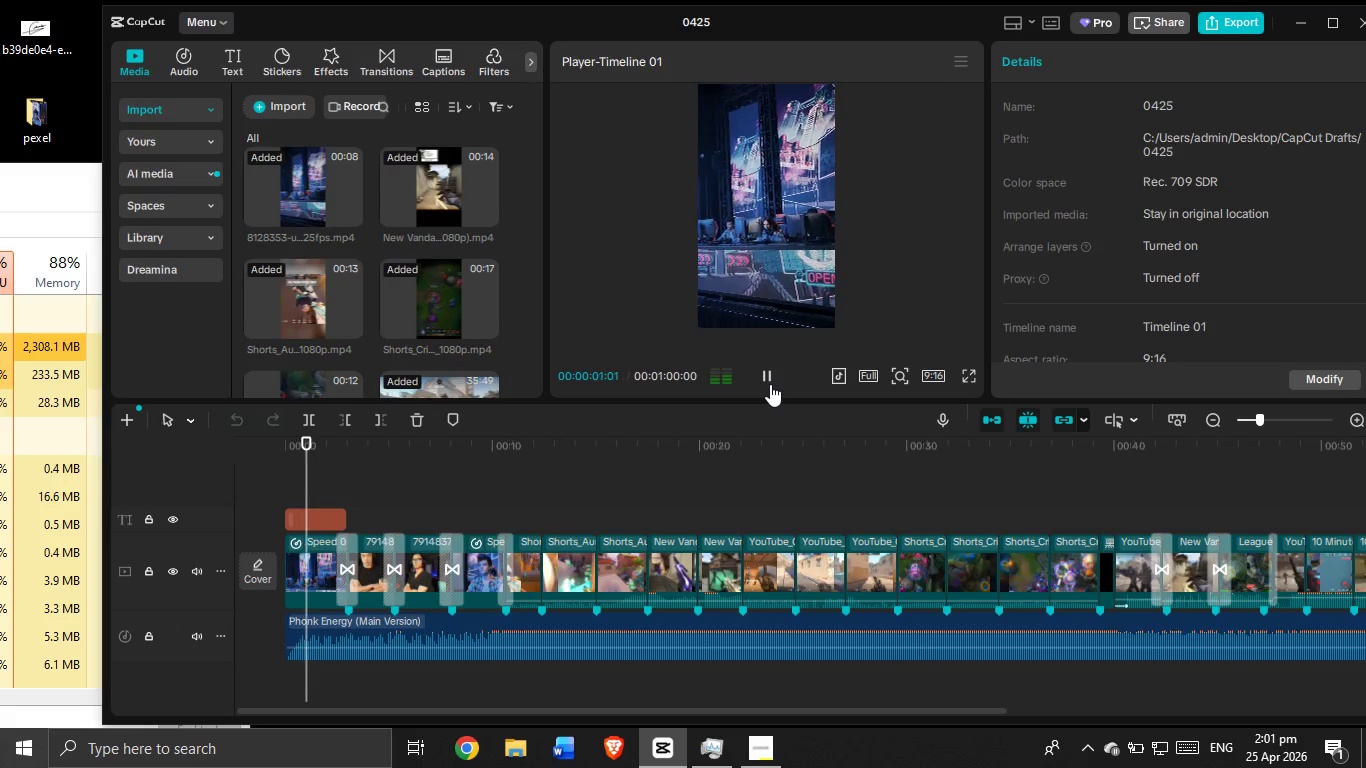 
left_click([768, 377])
 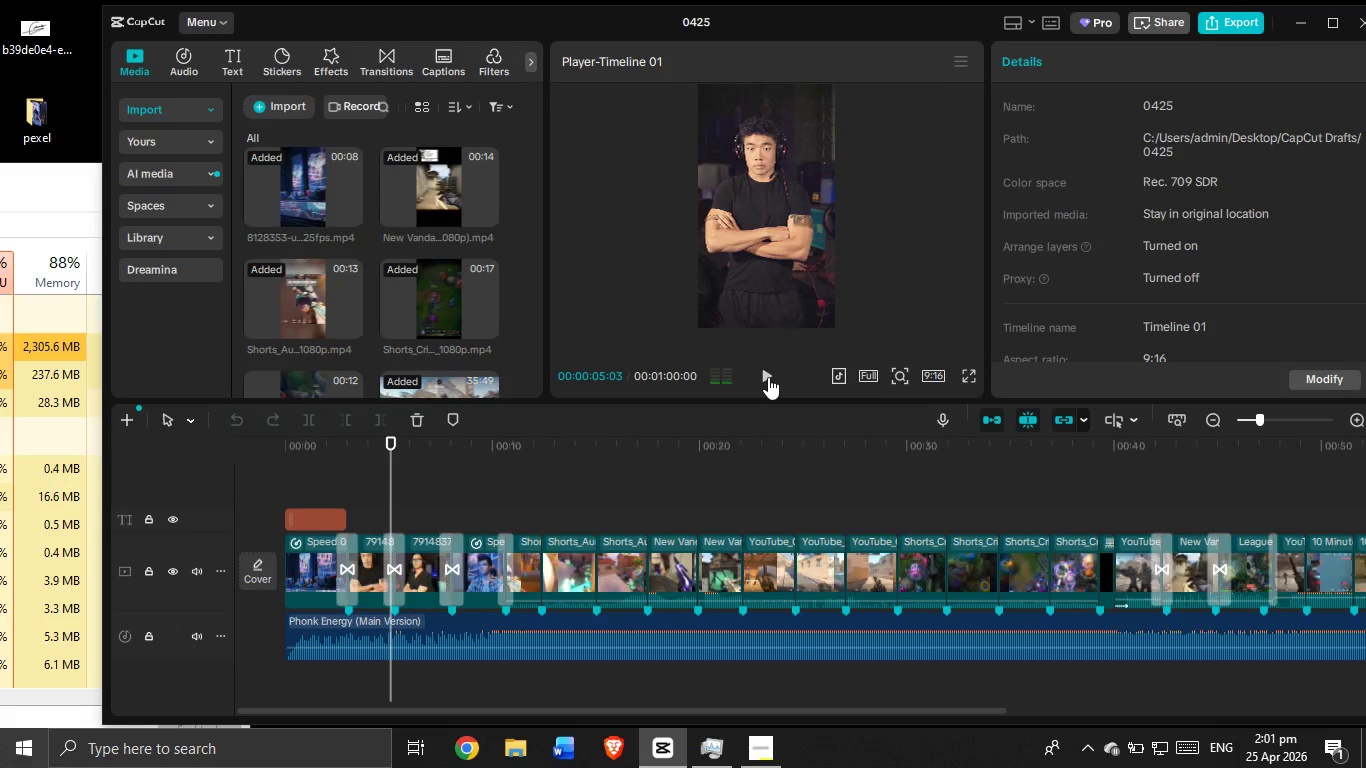 
left_click([768, 377])
 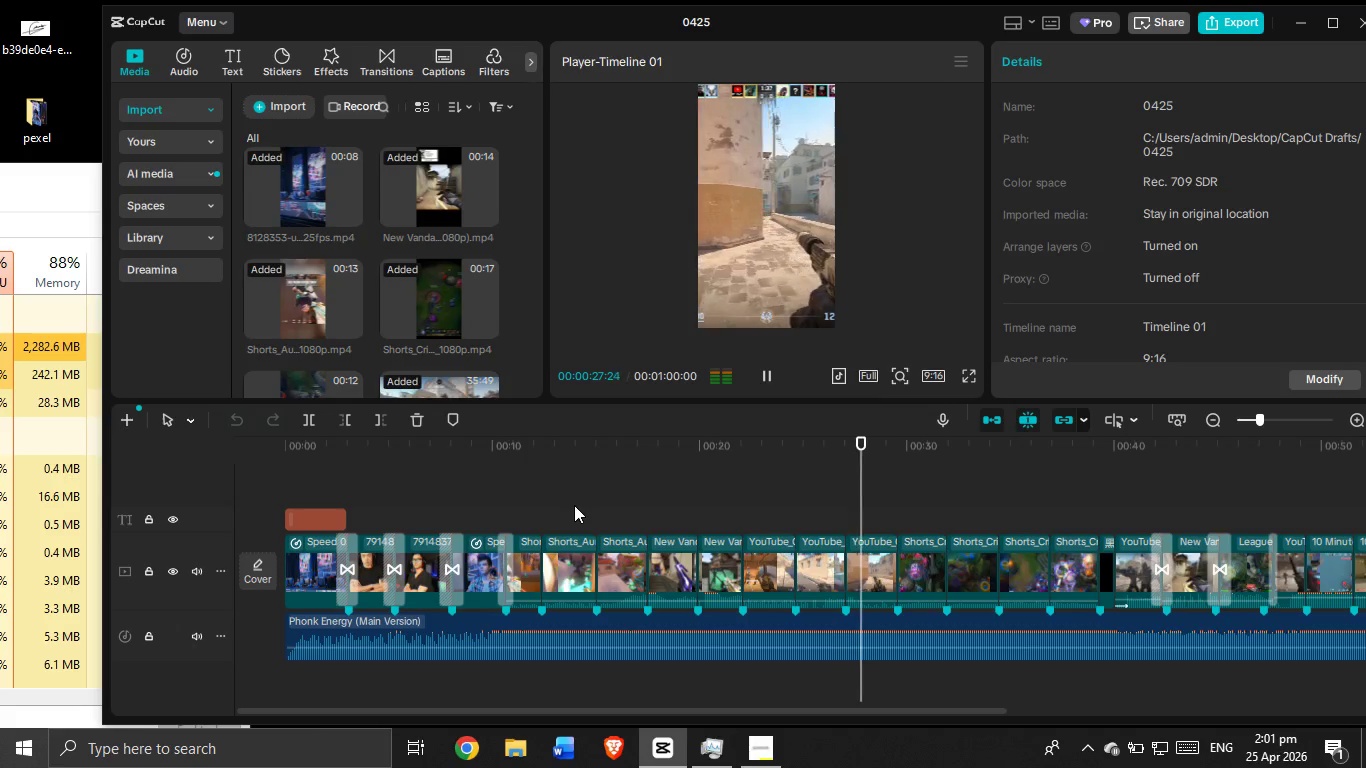 
wait(27.88)
 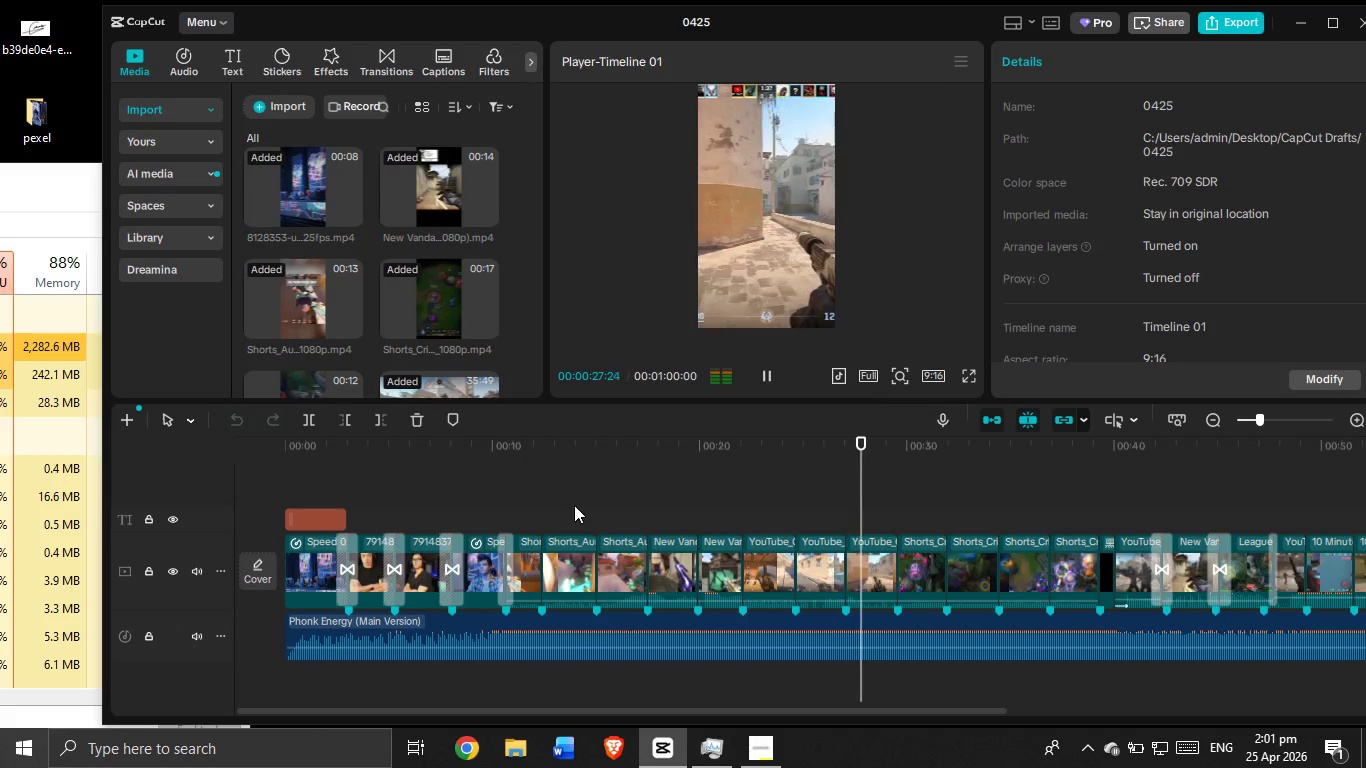 
left_click([734, 493])
 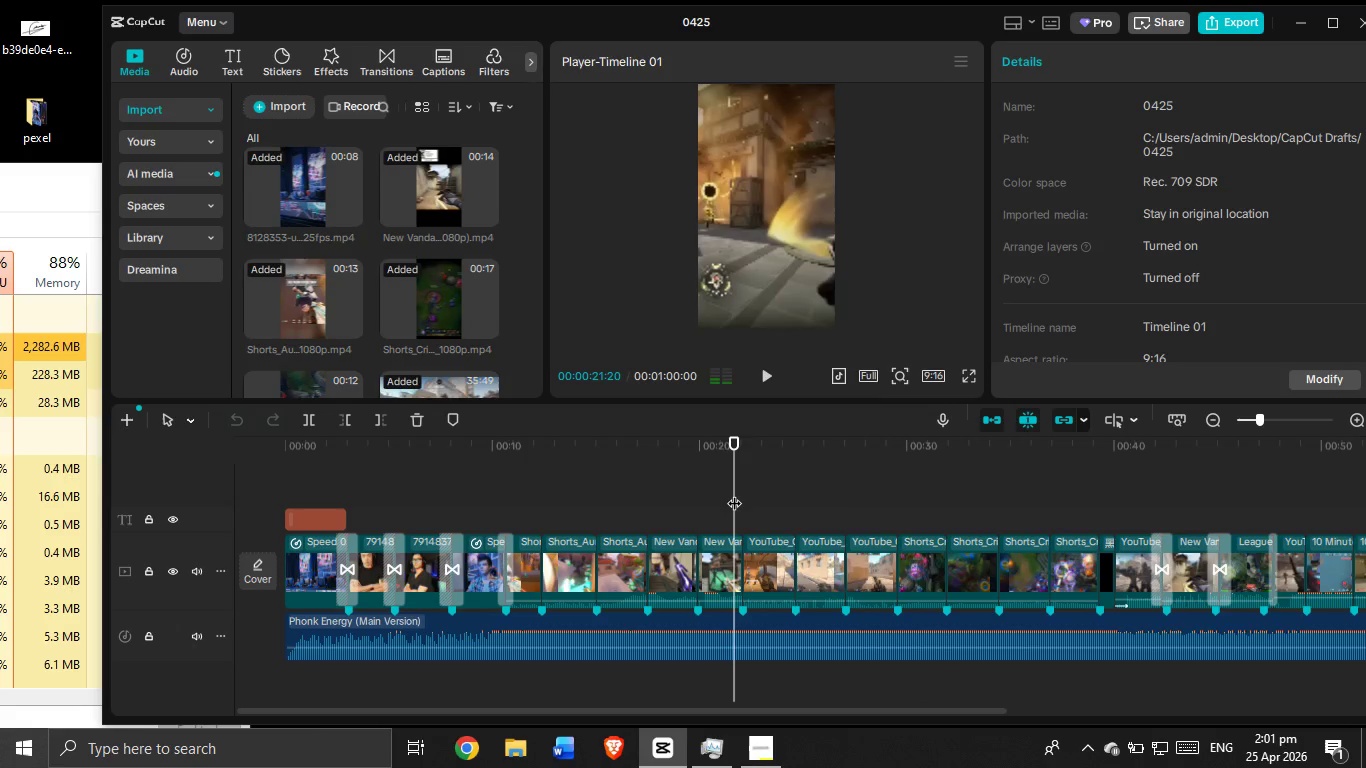 
left_click_drag(start_coordinate=[734, 493], to_coordinate=[212, 504])
 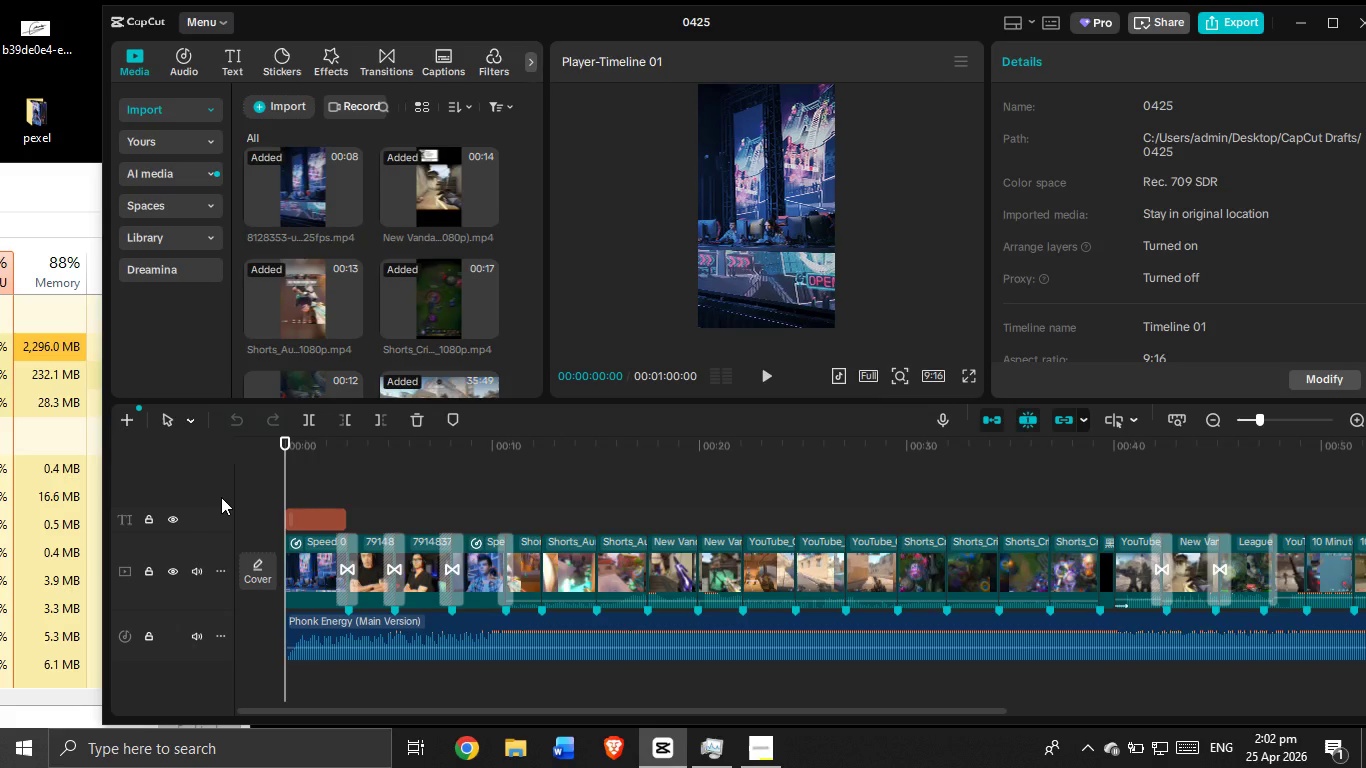 
wait(15.86)
 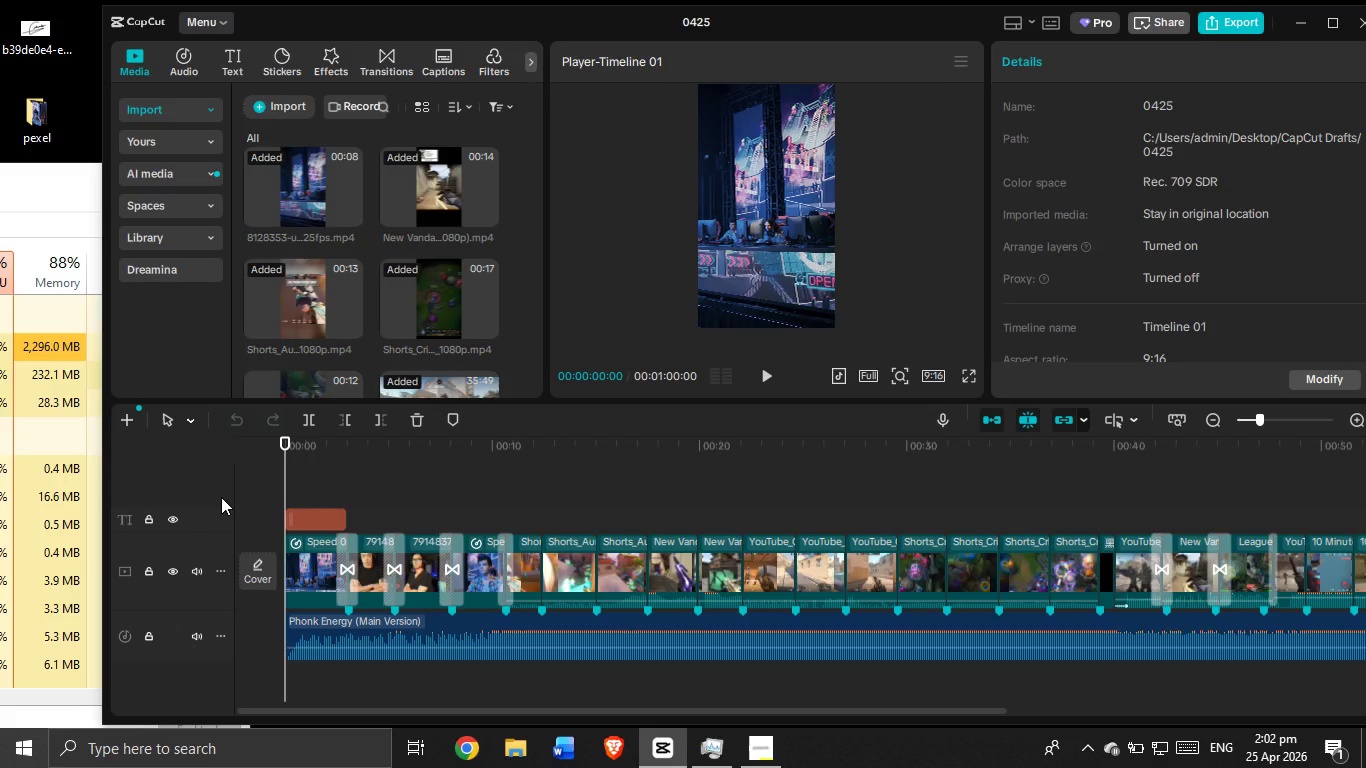 
left_click([764, 378])
 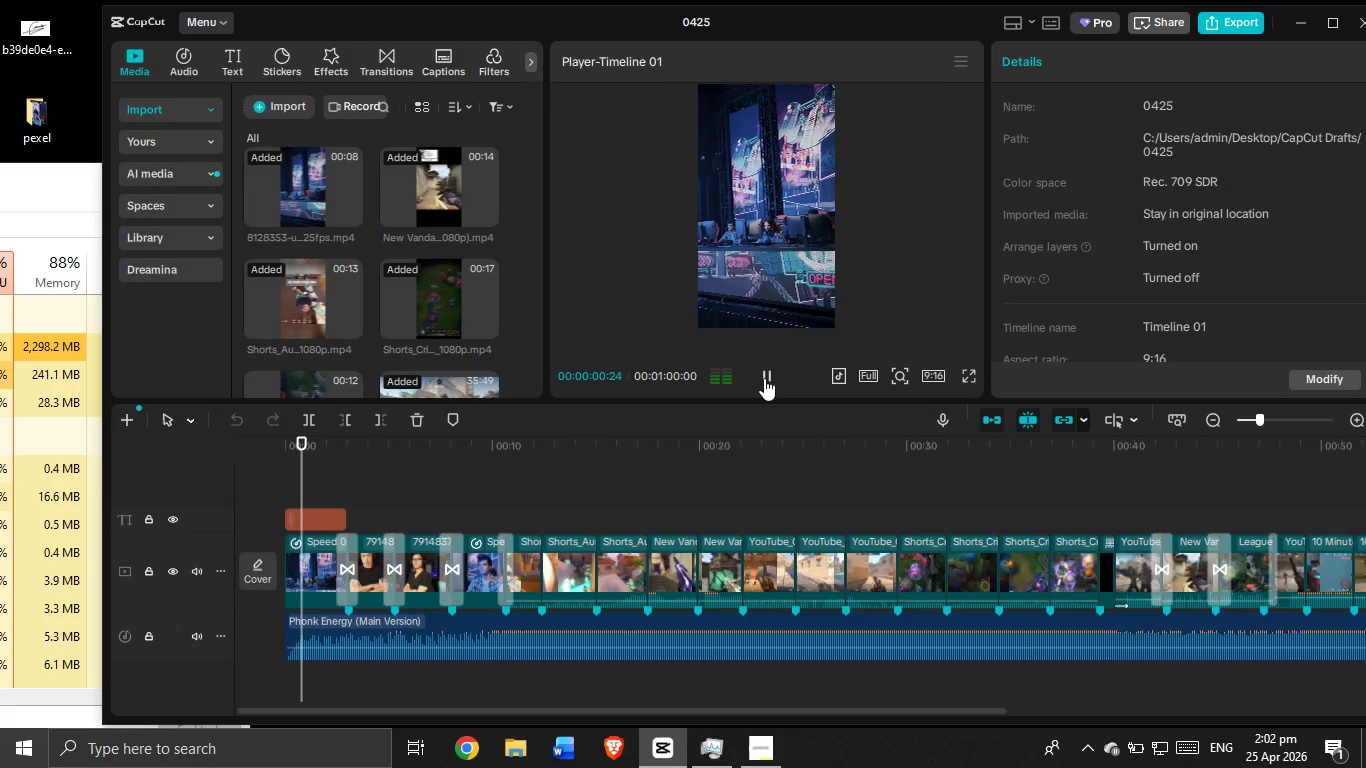 
left_click([764, 378])
 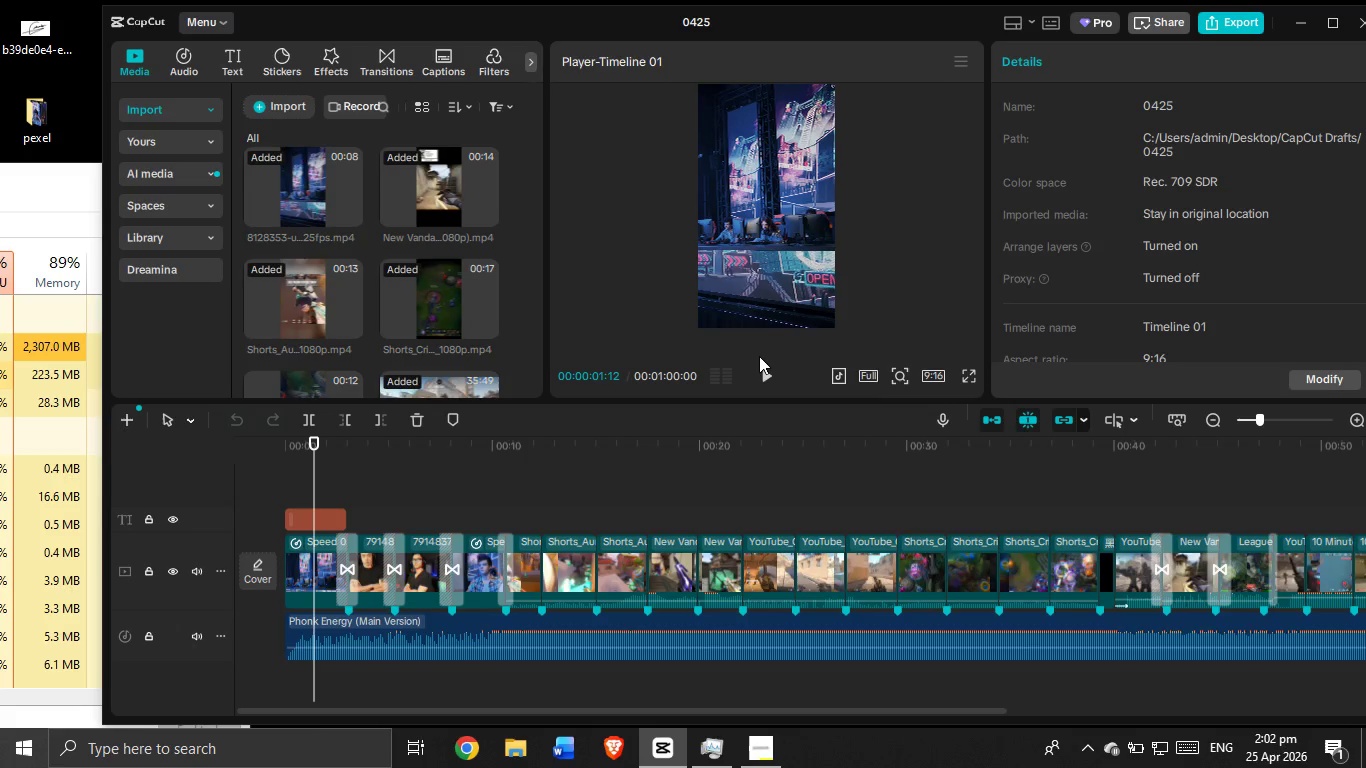 
wait(9.28)
 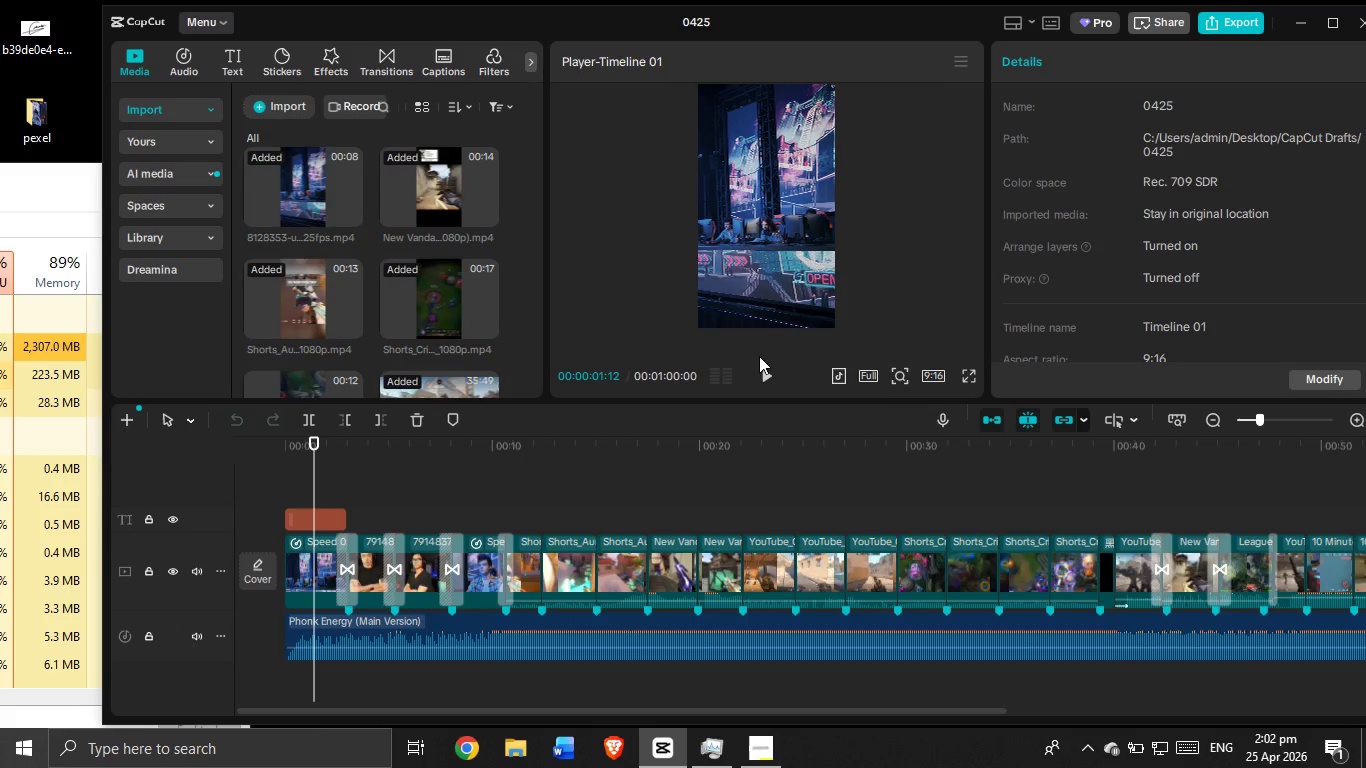 
left_click([370, 60])
 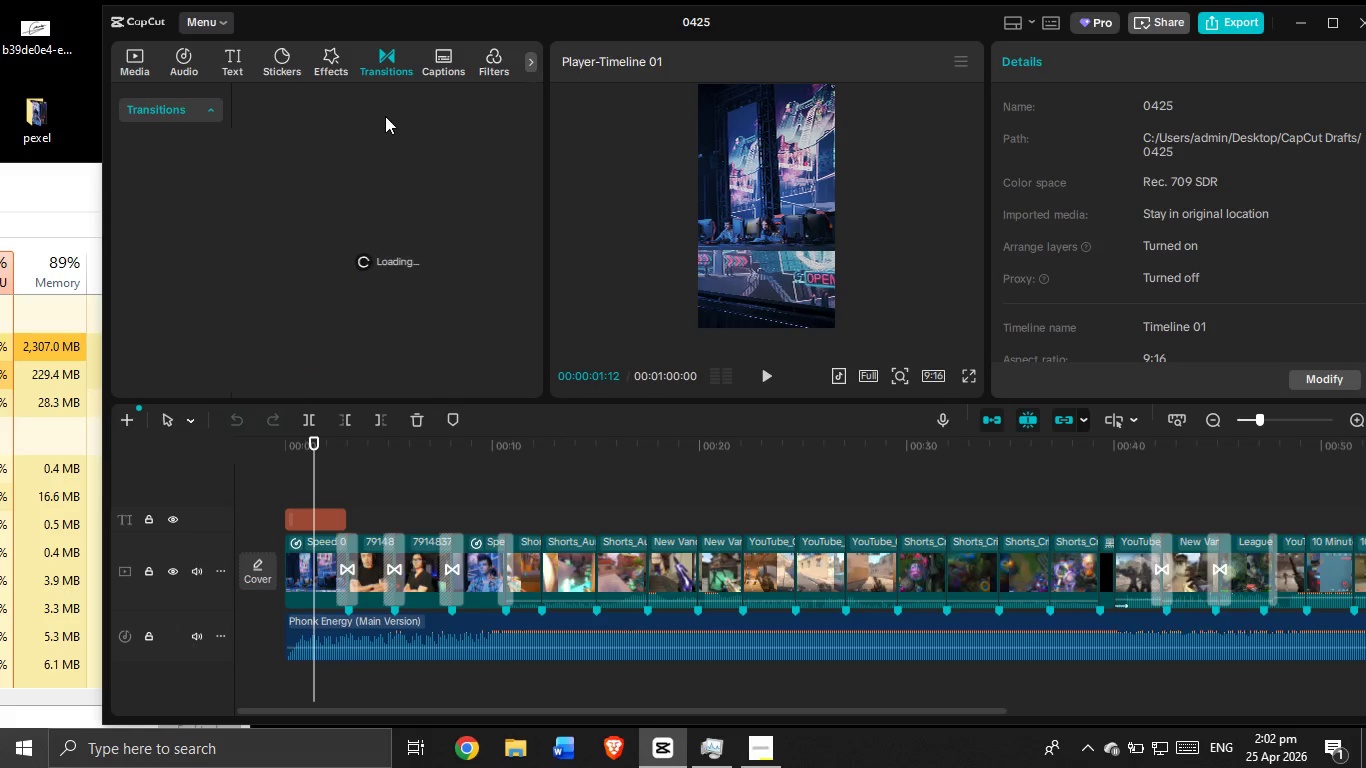 
scroll: coordinate [343, 226], scroll_direction: down, amount: 9.0
 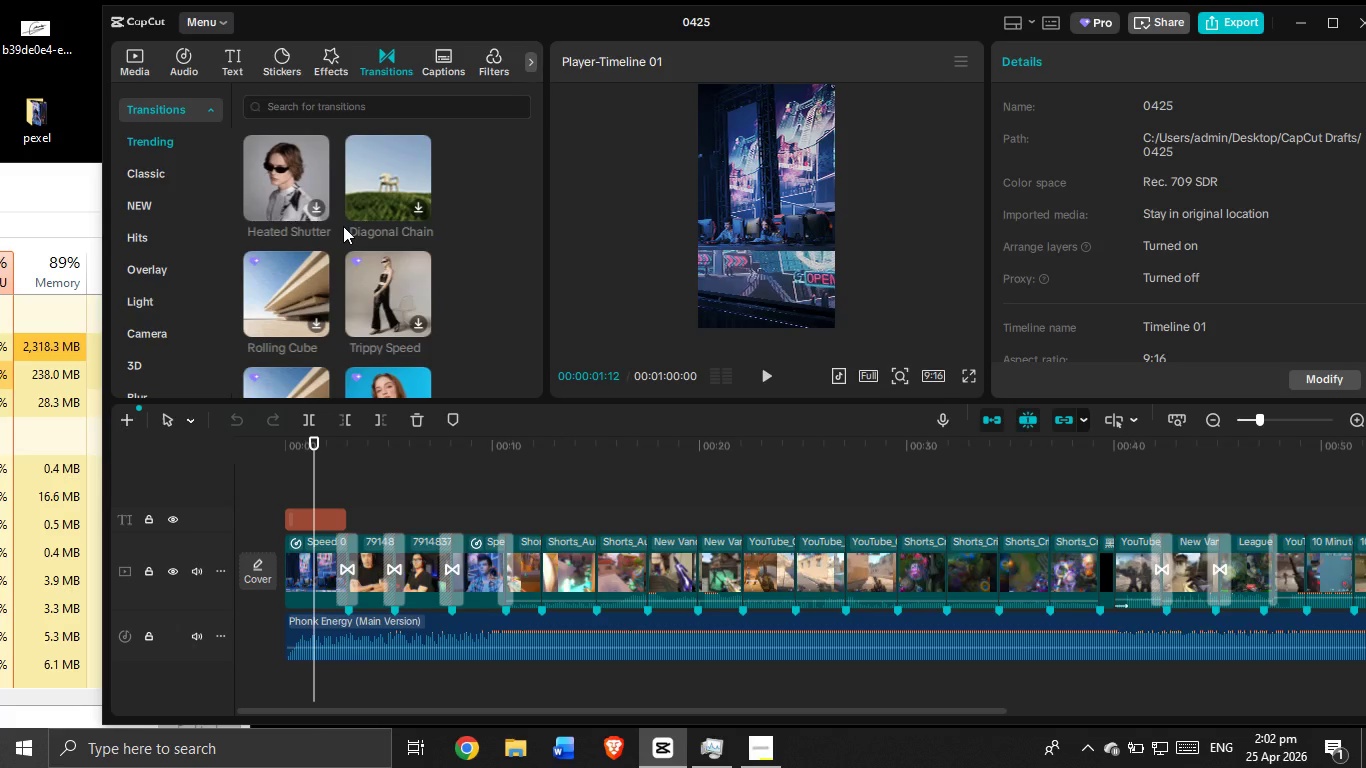 
scroll: coordinate [343, 226], scroll_direction: down, amount: 8.0
 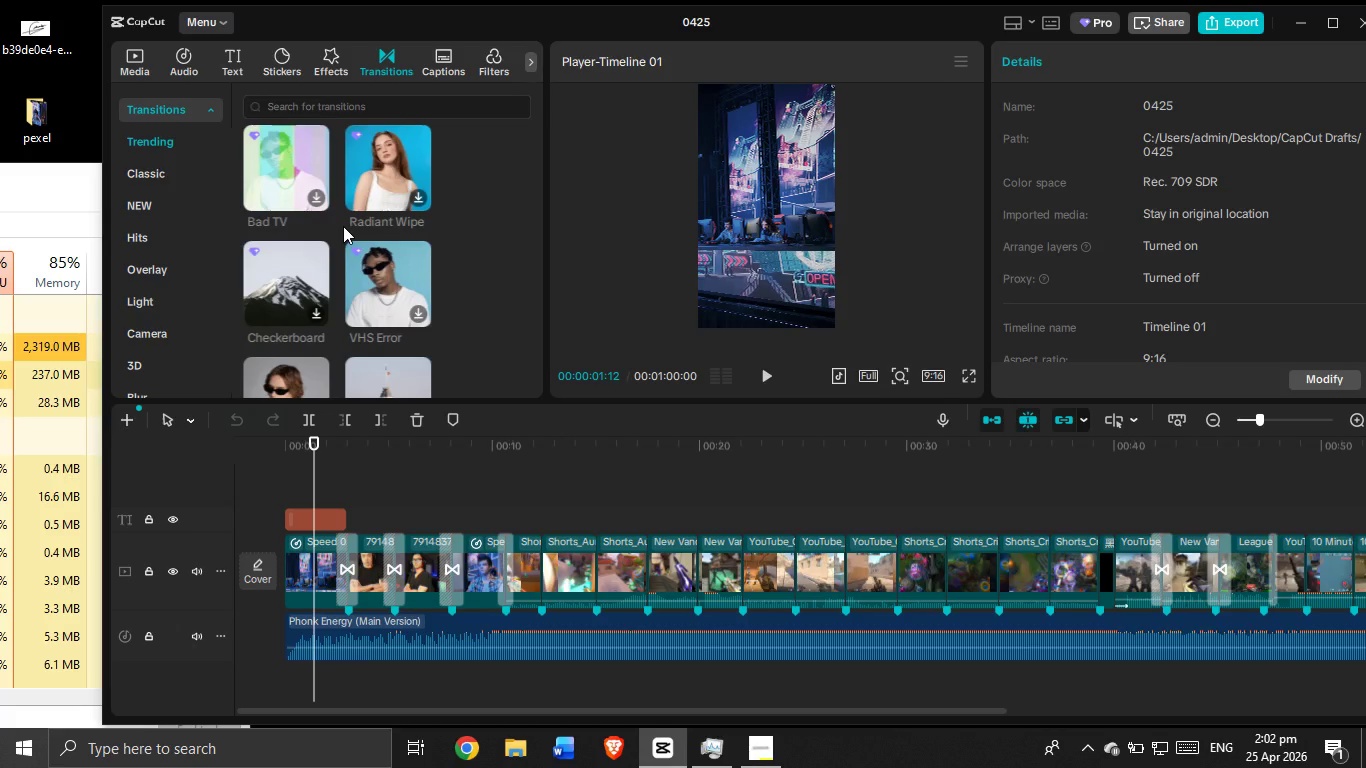 
wait(23.45)
 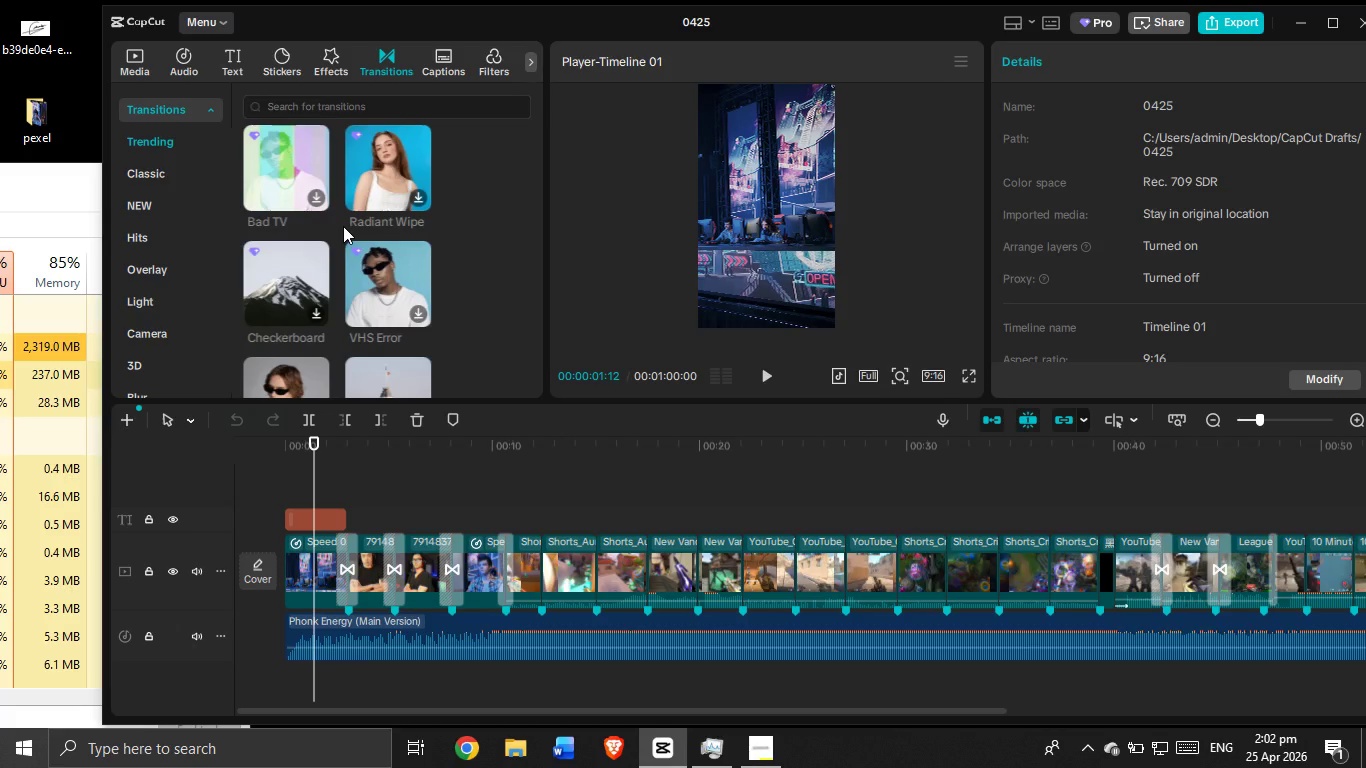 
scroll: coordinate [348, 226], scroll_direction: down, amount: 7.0
 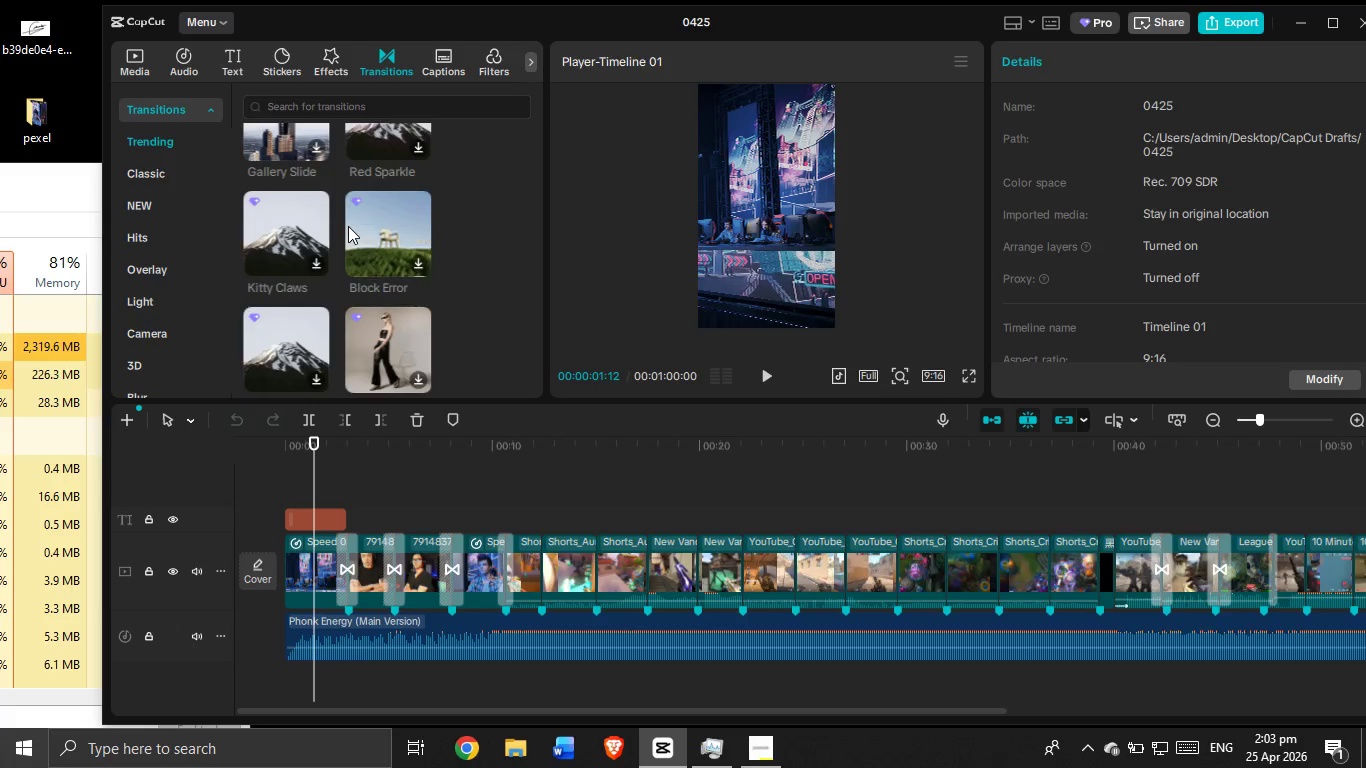 
wait(6.85)
 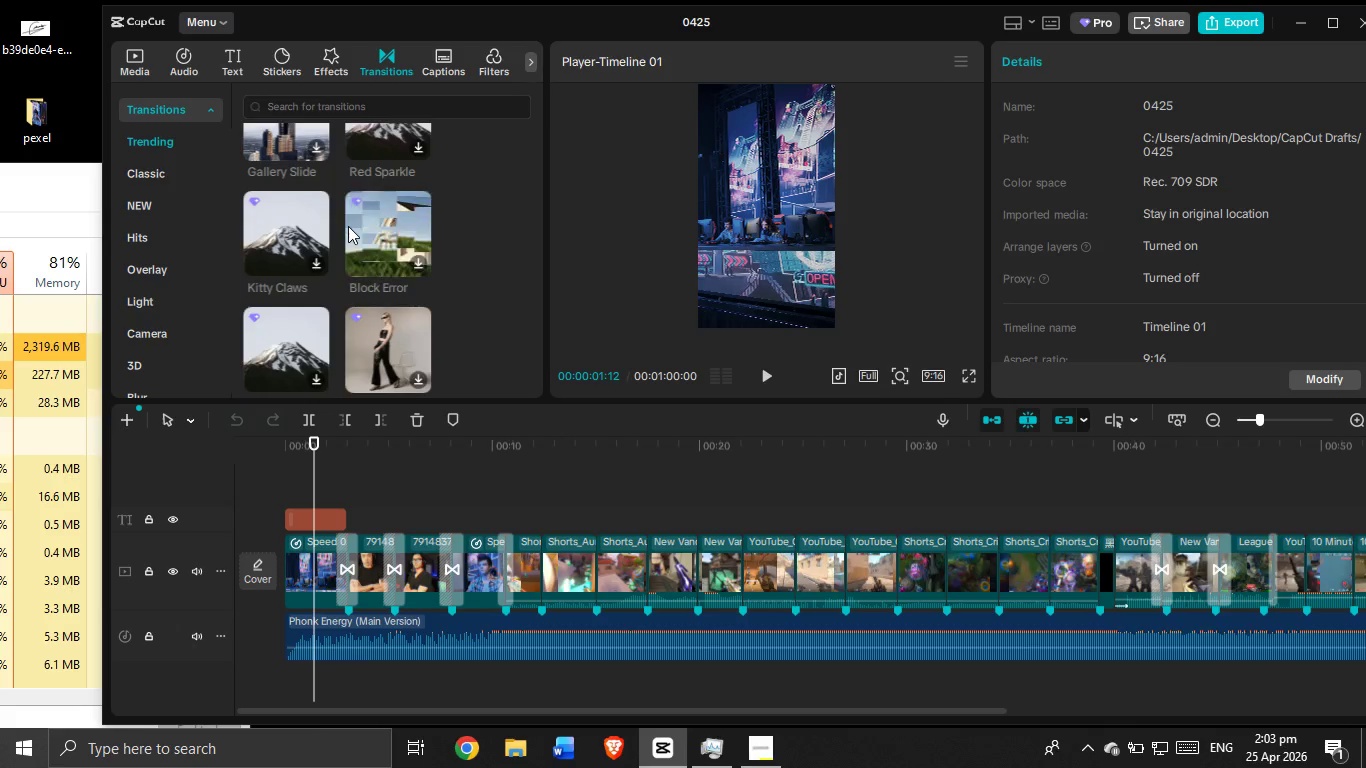 
scroll: coordinate [348, 226], scroll_direction: down, amount: 2.0
 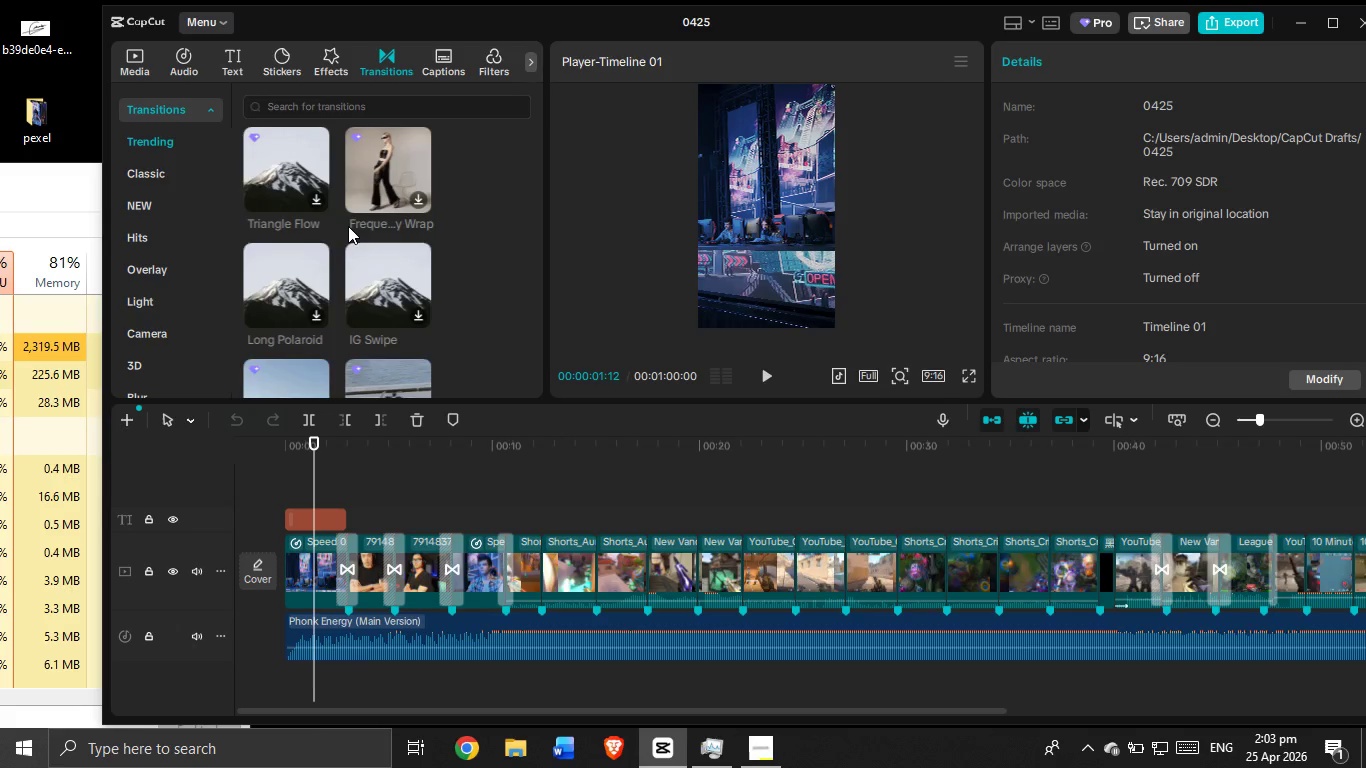 
wait(6.24)
 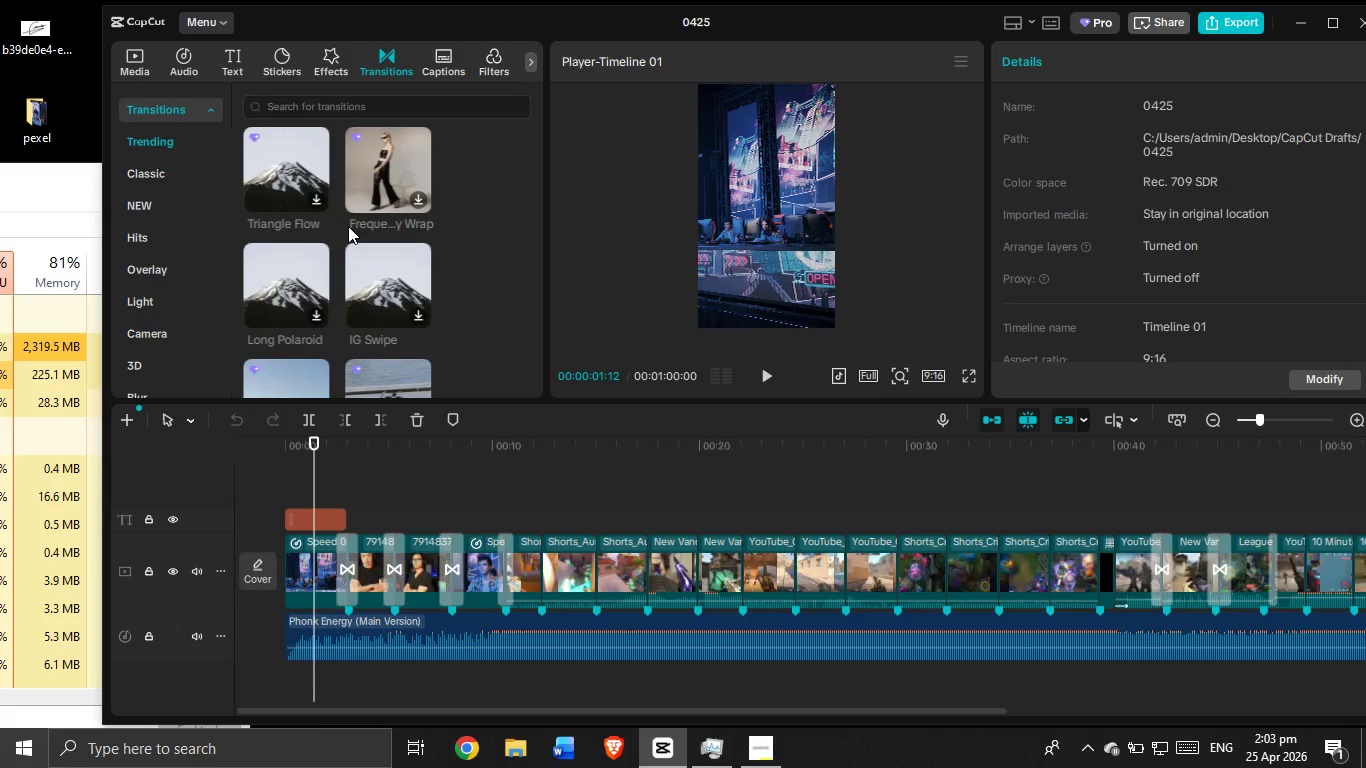 
scroll: coordinate [348, 226], scroll_direction: down, amount: 7.0
 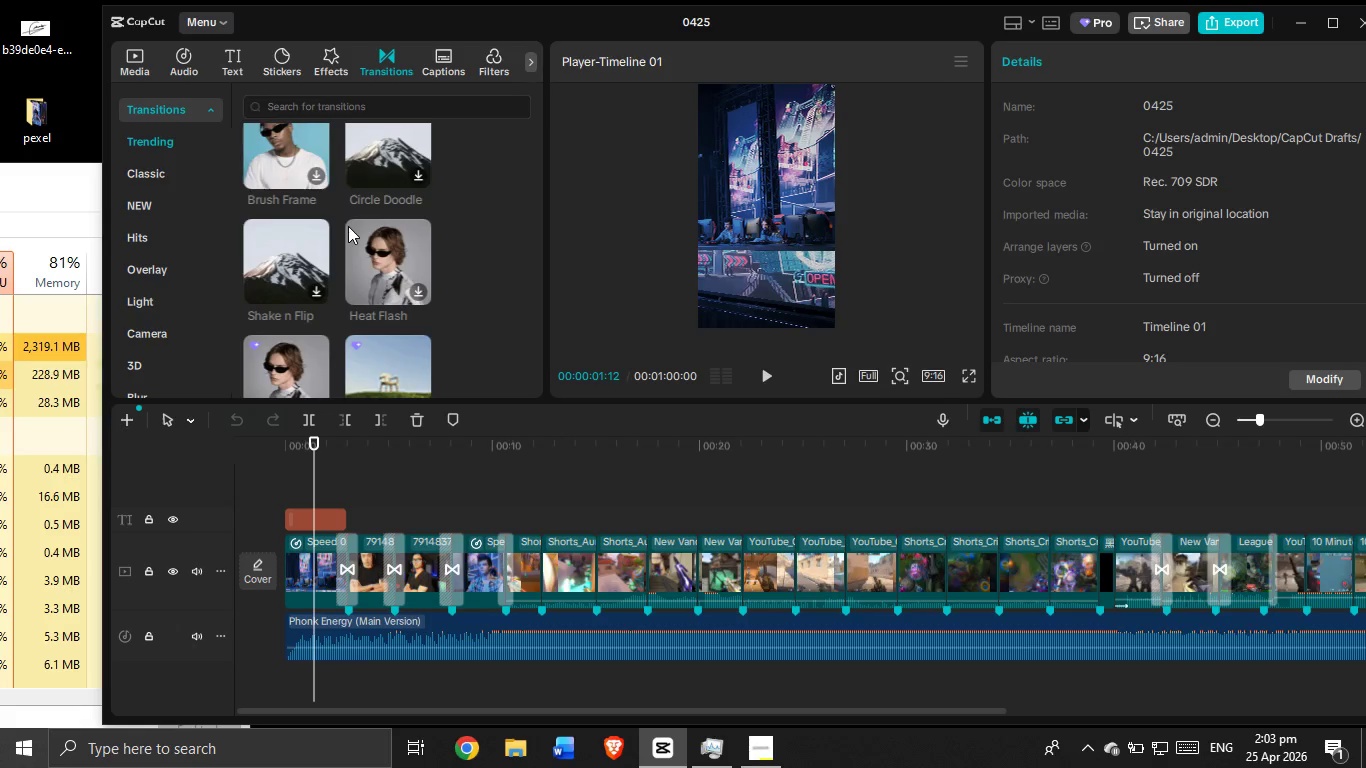 
wait(21.48)
 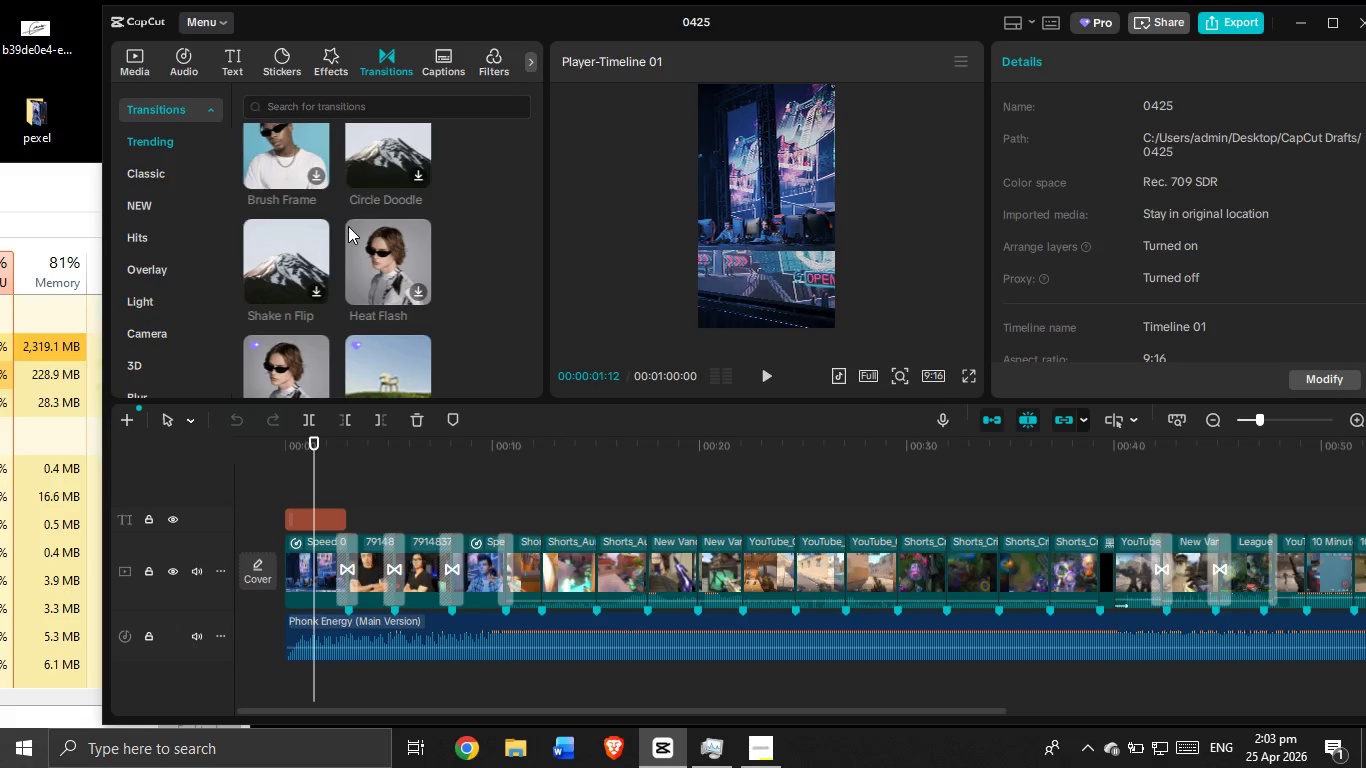 
scroll: coordinate [348, 226], scroll_direction: down, amount: 1.0
 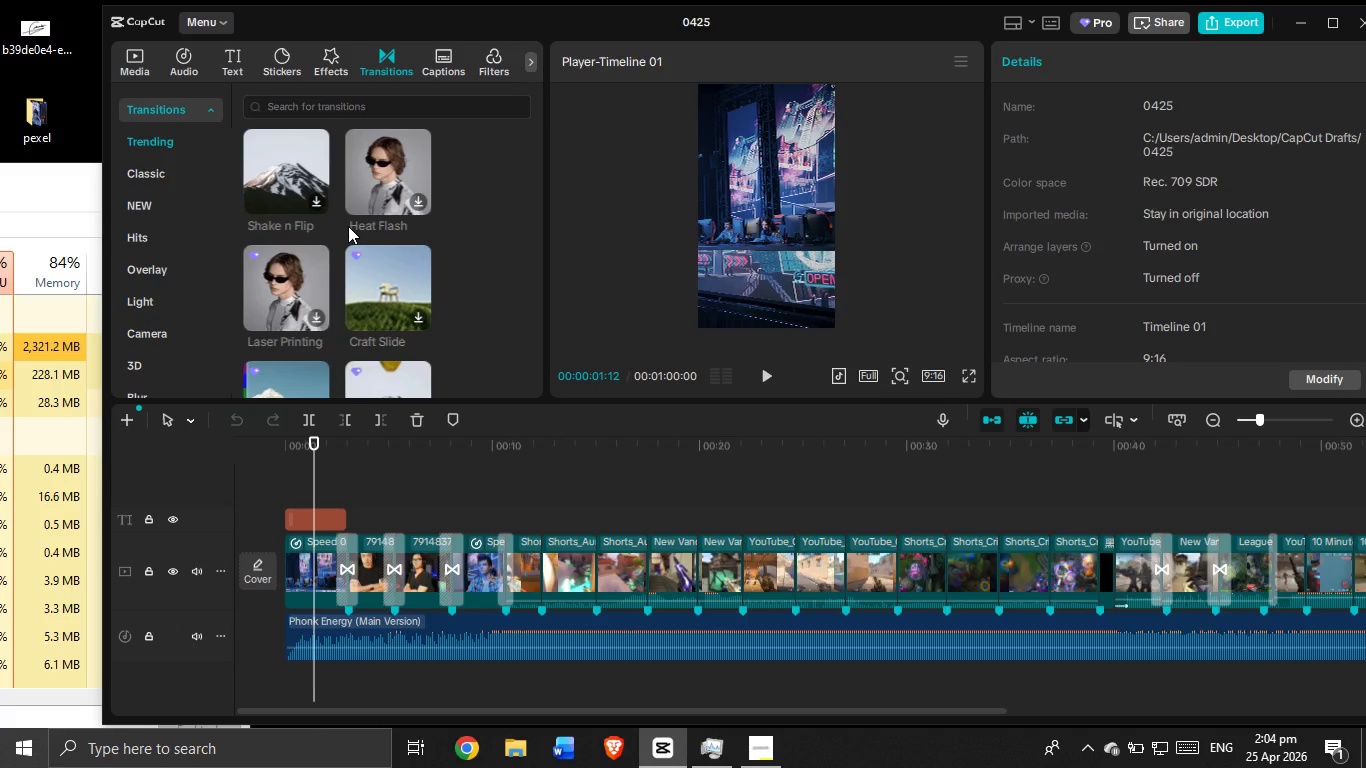 
wait(25.71)
 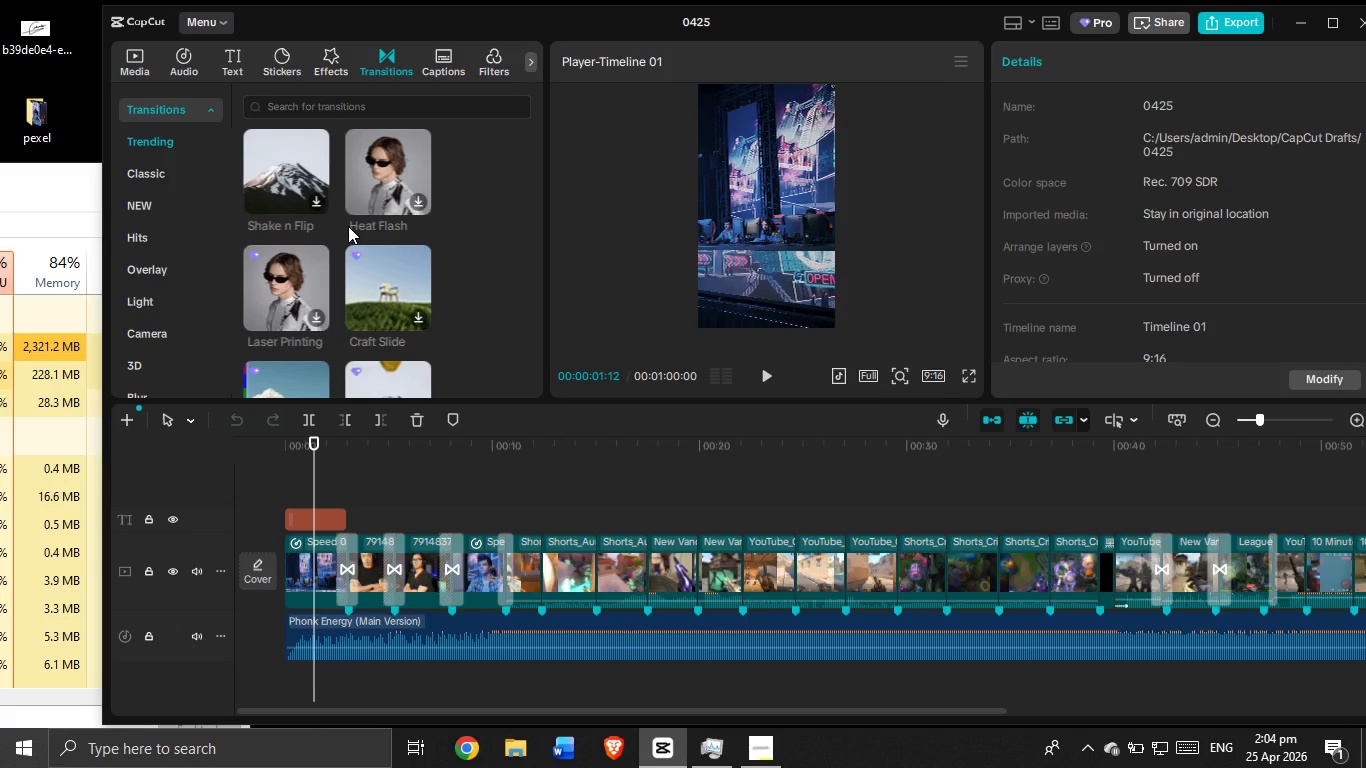 
scroll: coordinate [348, 226], scroll_direction: down, amount: 1.0
 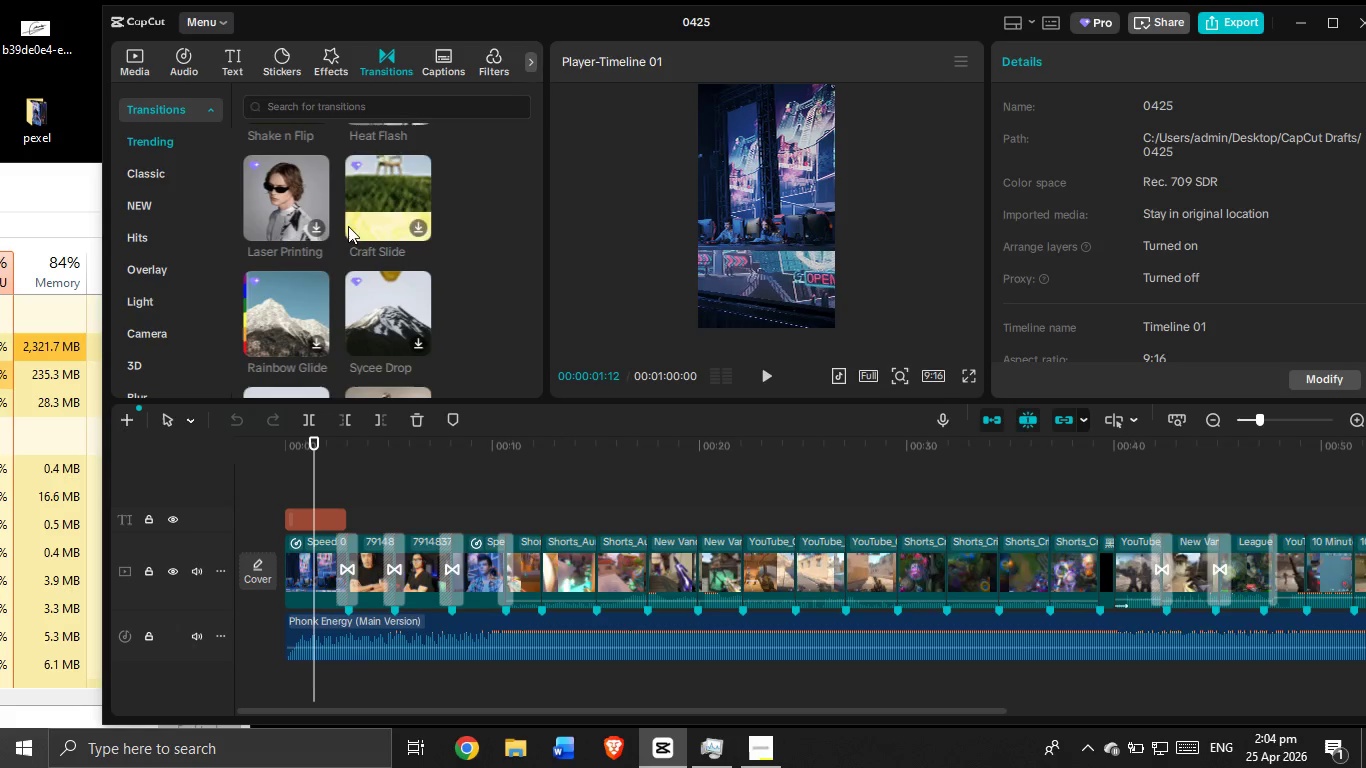 
wait(33.35)
 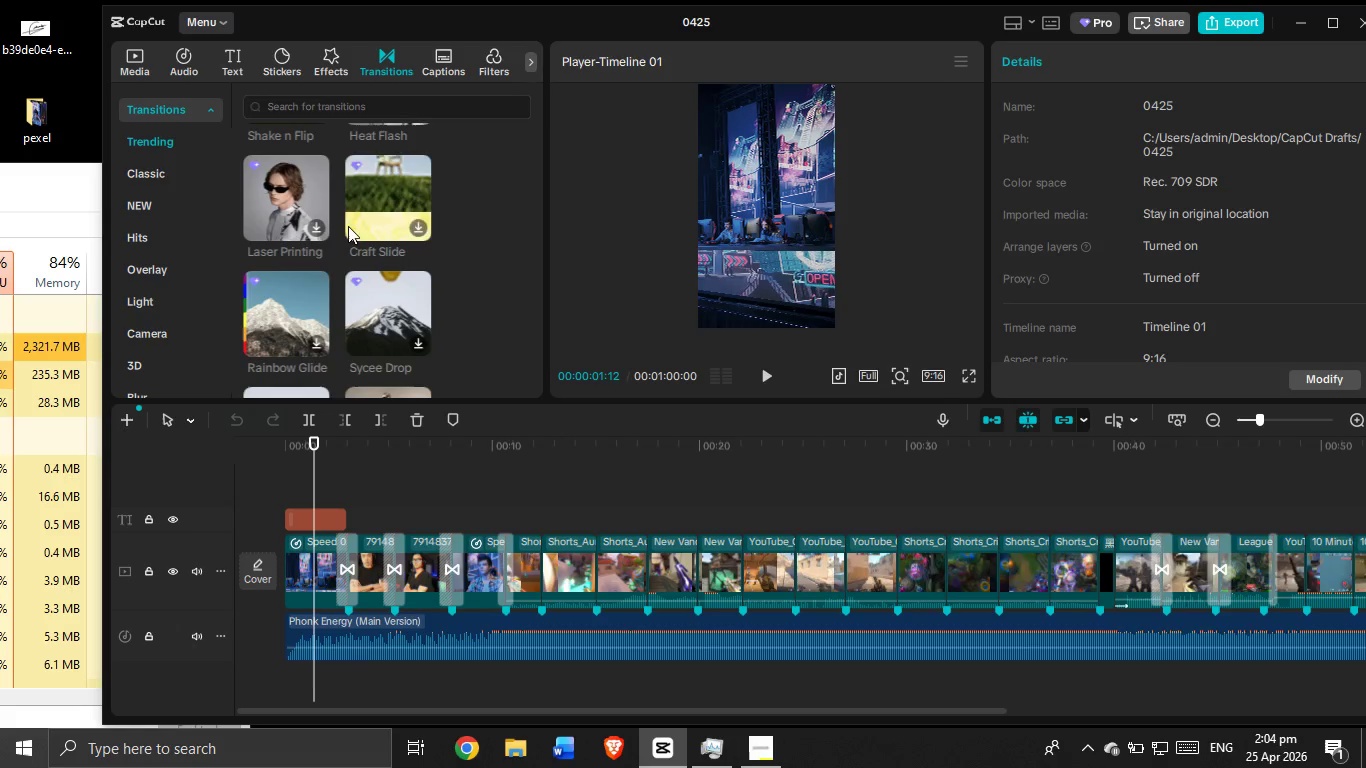 
scroll: coordinate [348, 226], scroll_direction: down, amount: 2.0